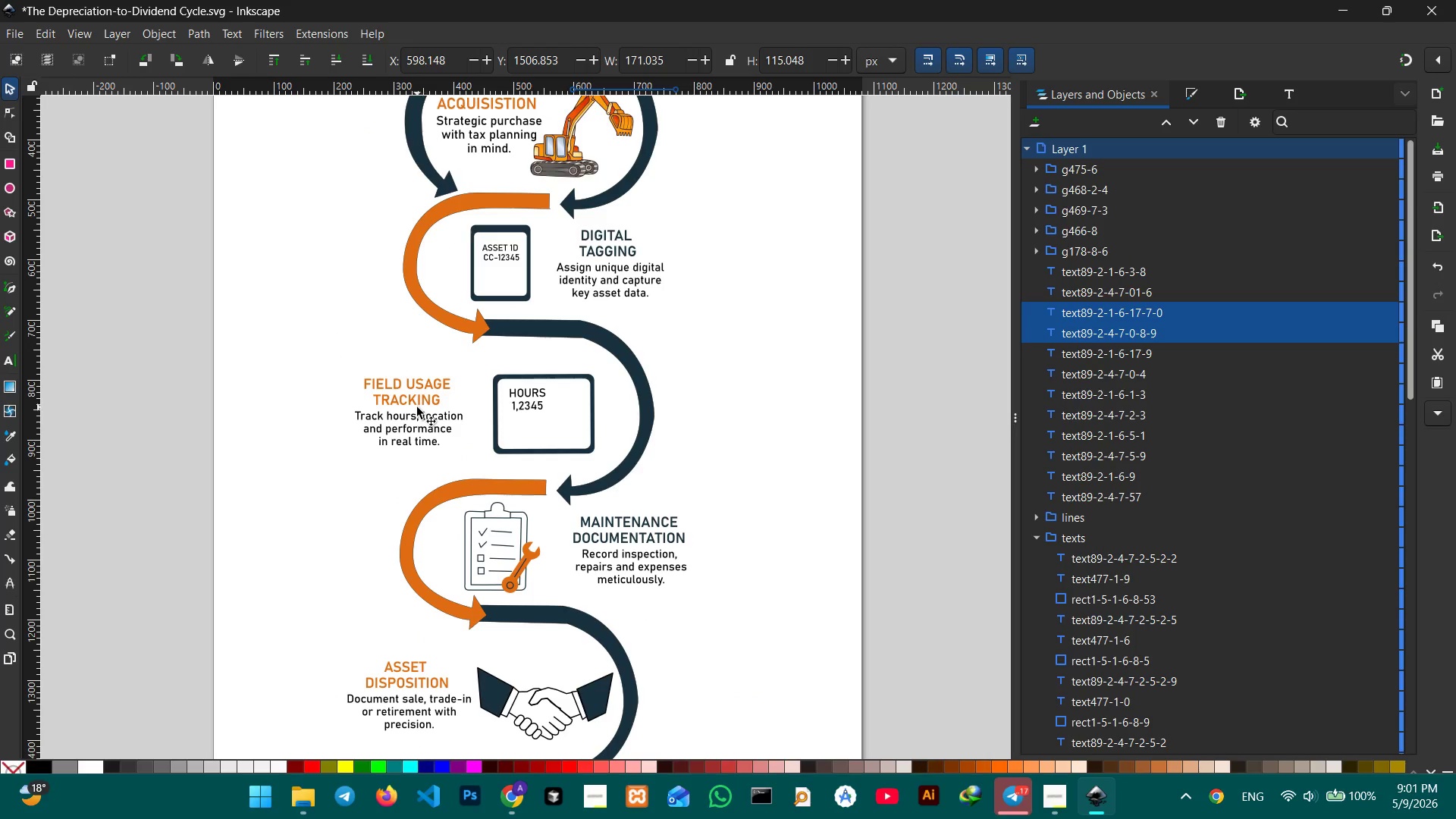 
left_click([417, 407])
 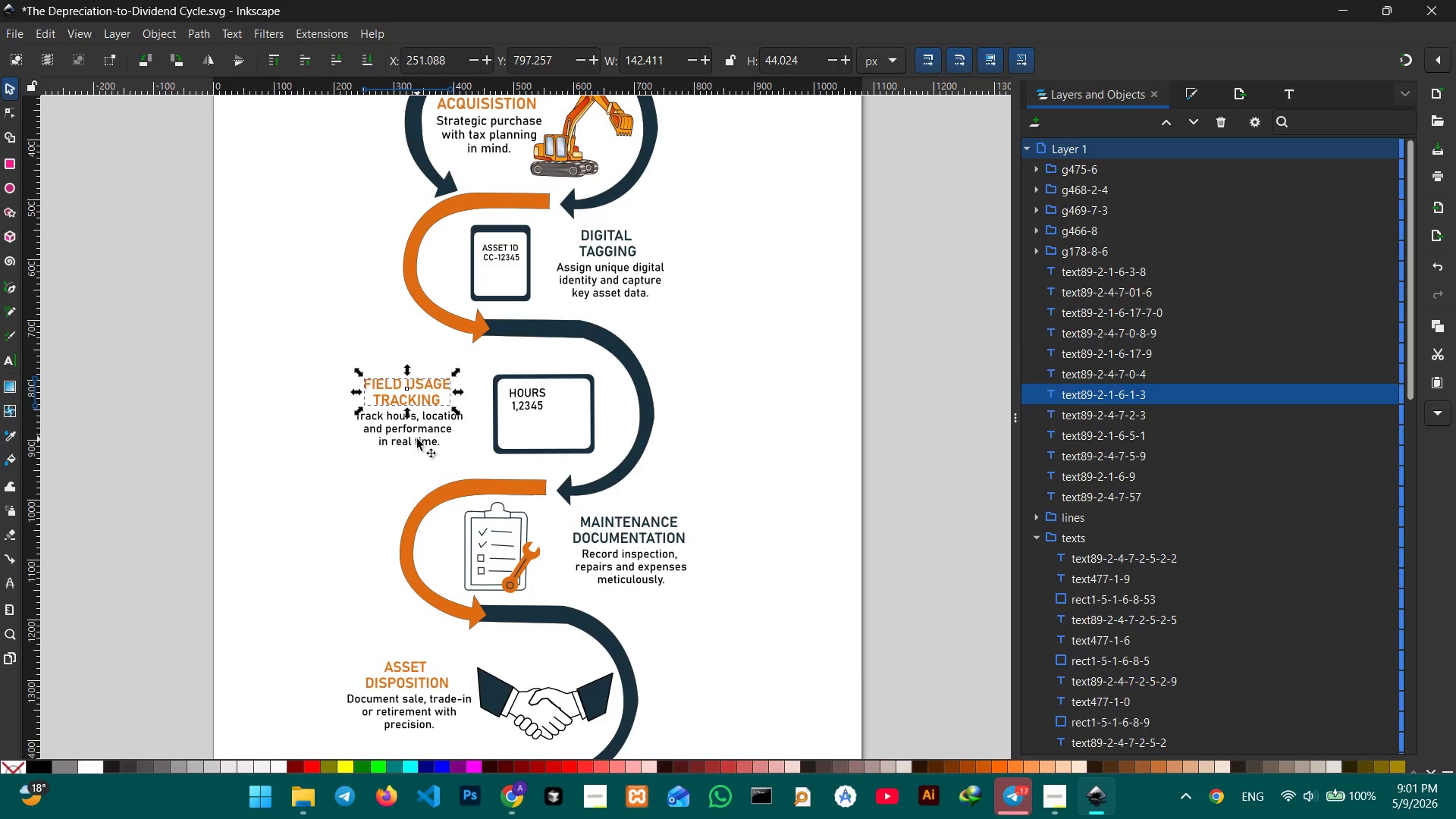 
hold_key(key=ShiftLeft, duration=0.84)
left_click([417, 439])
 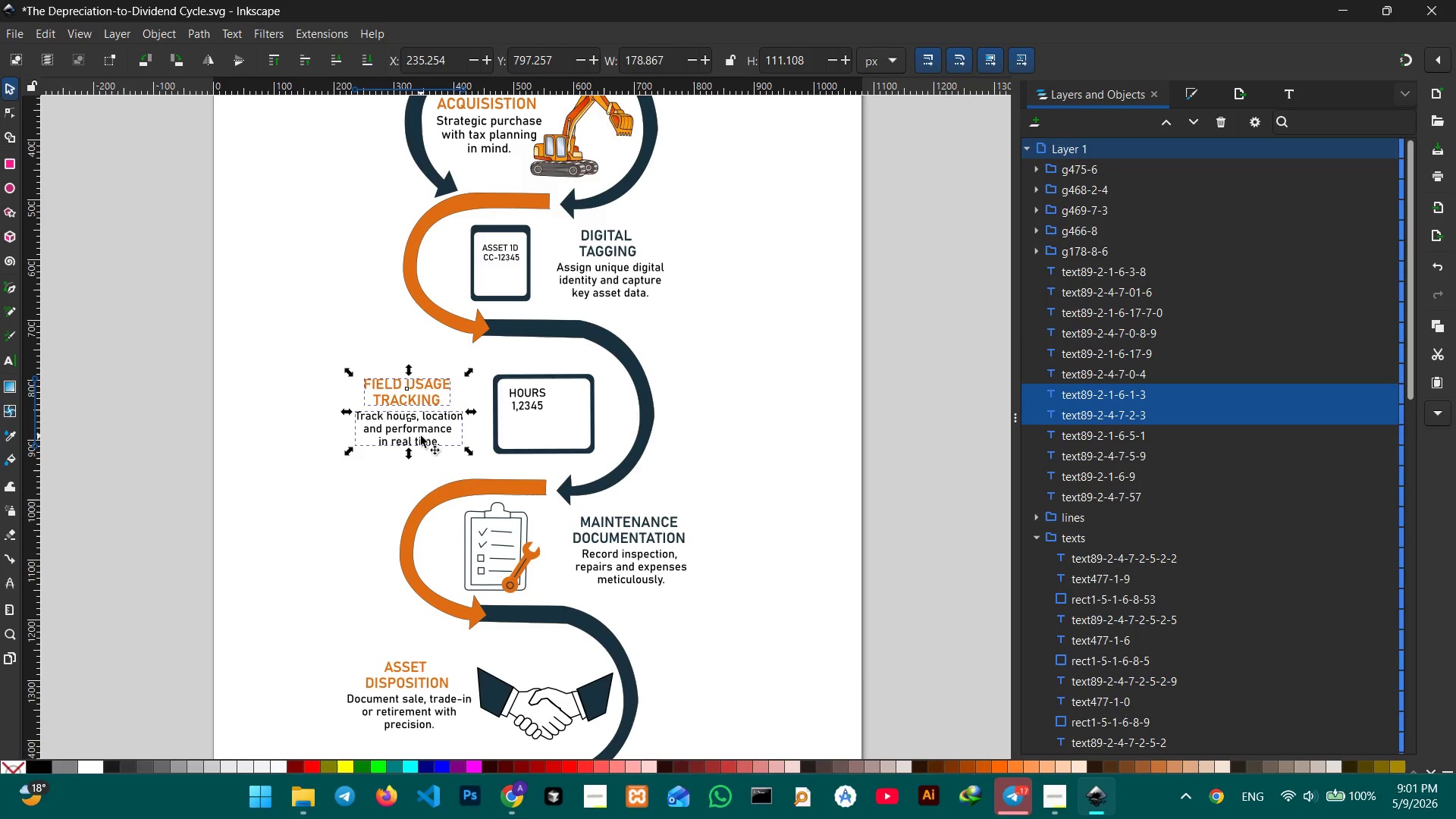 
left_click_drag(start_coordinate=[421, 436], to_coordinate=[432, 443])
 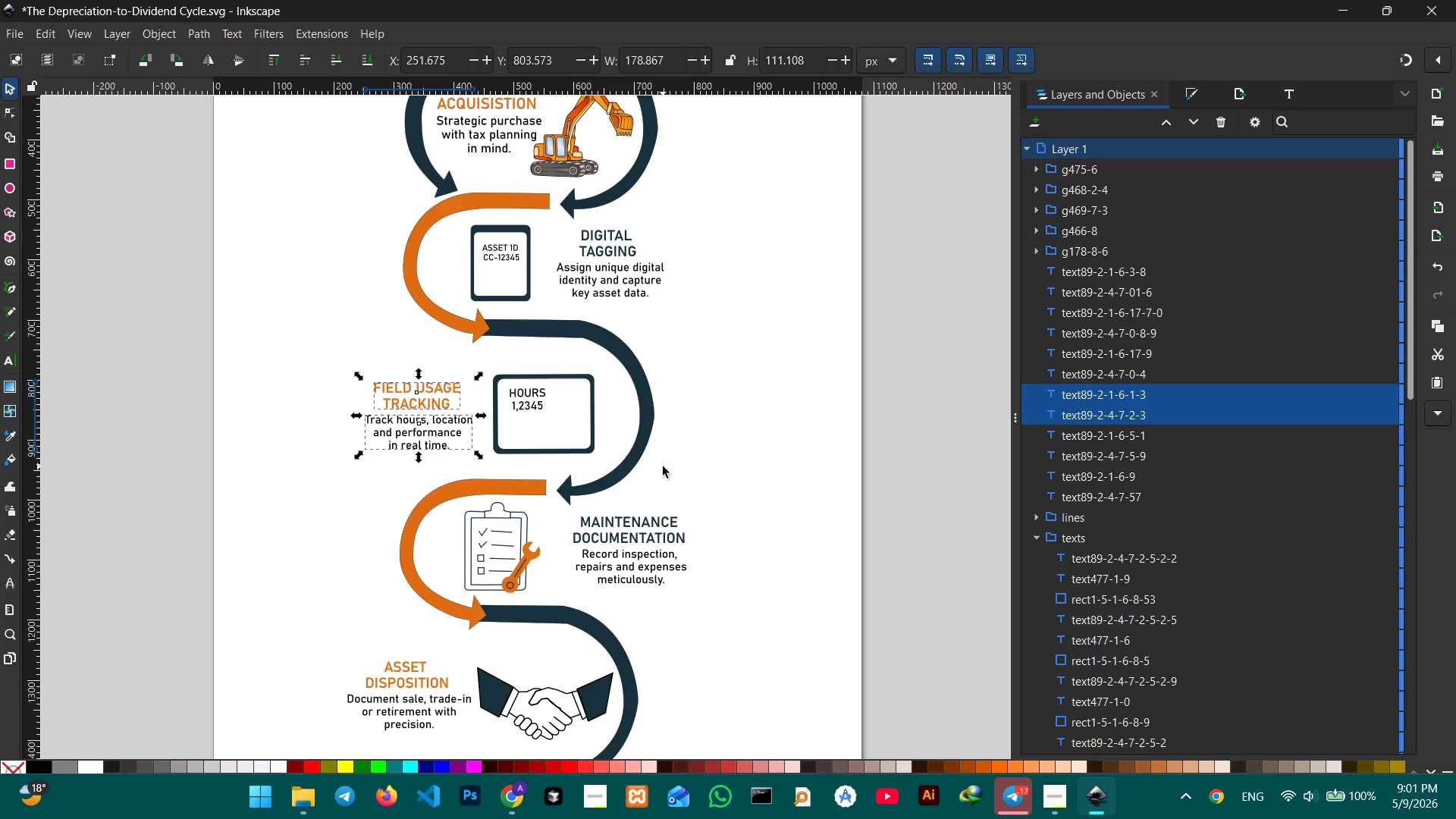 
scroll: coordinate [663, 466], scroll_direction: up, amount: 2.0
 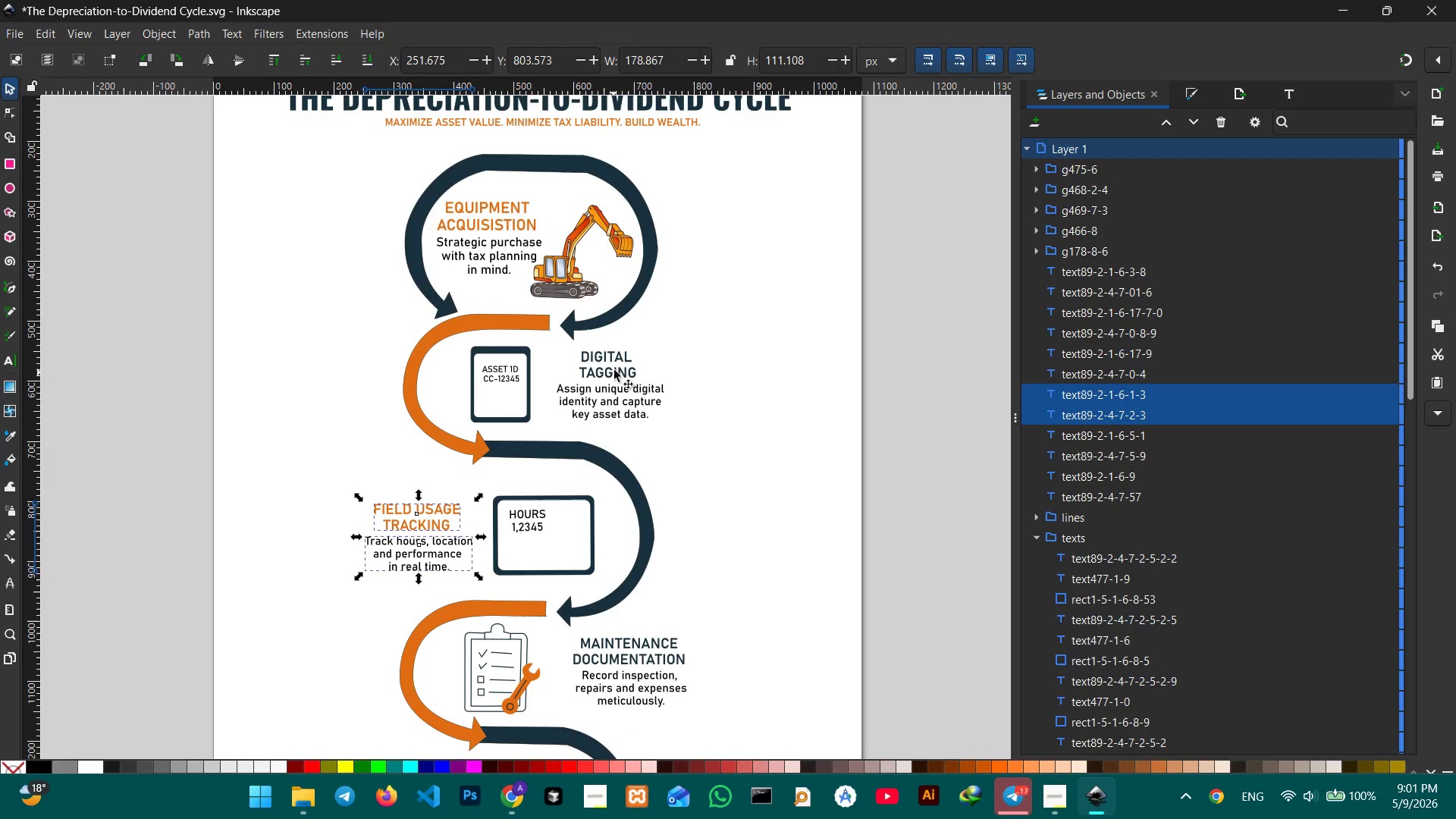 
left_click([614, 367])
 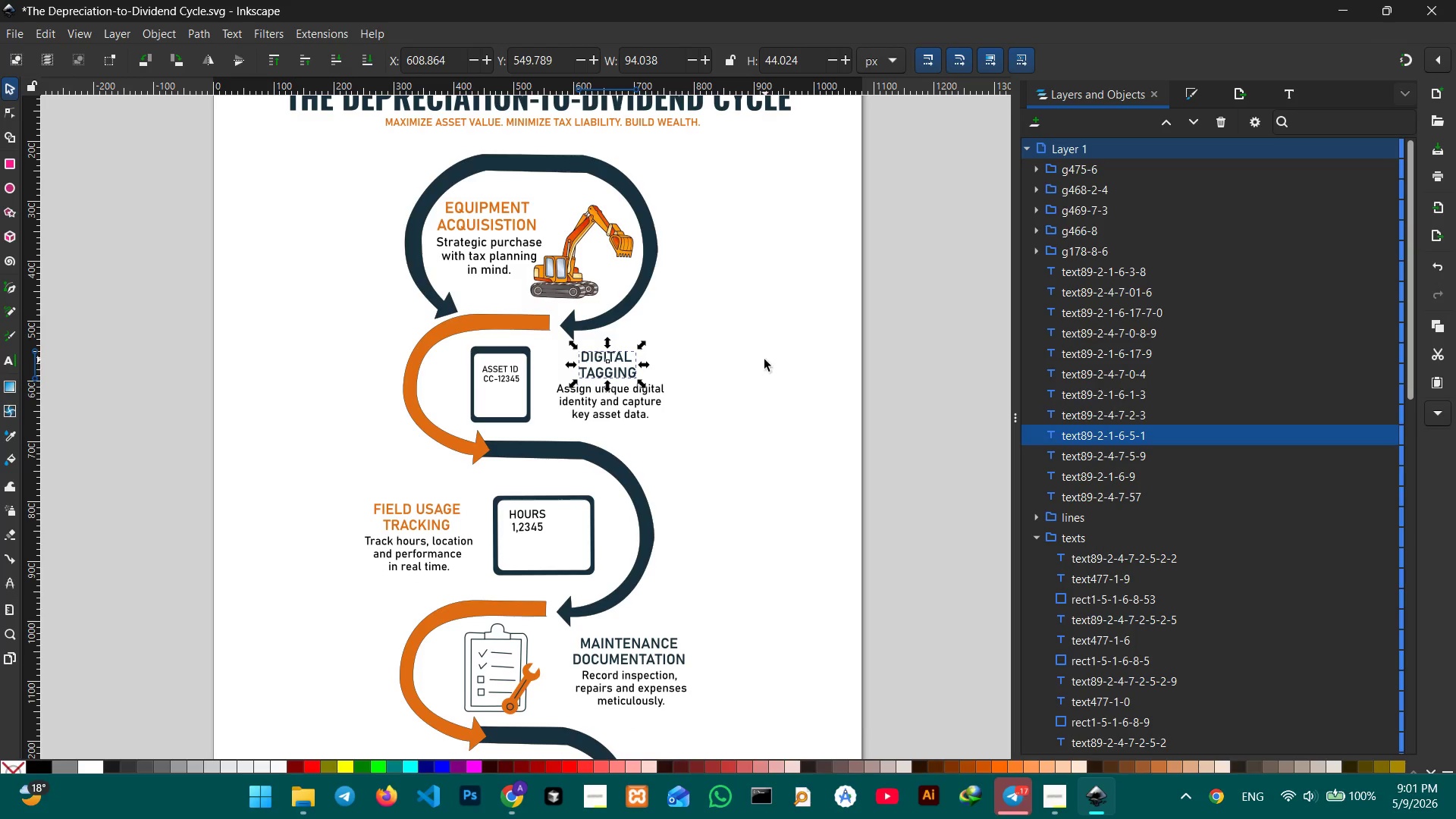 
left_click([764, 359])
 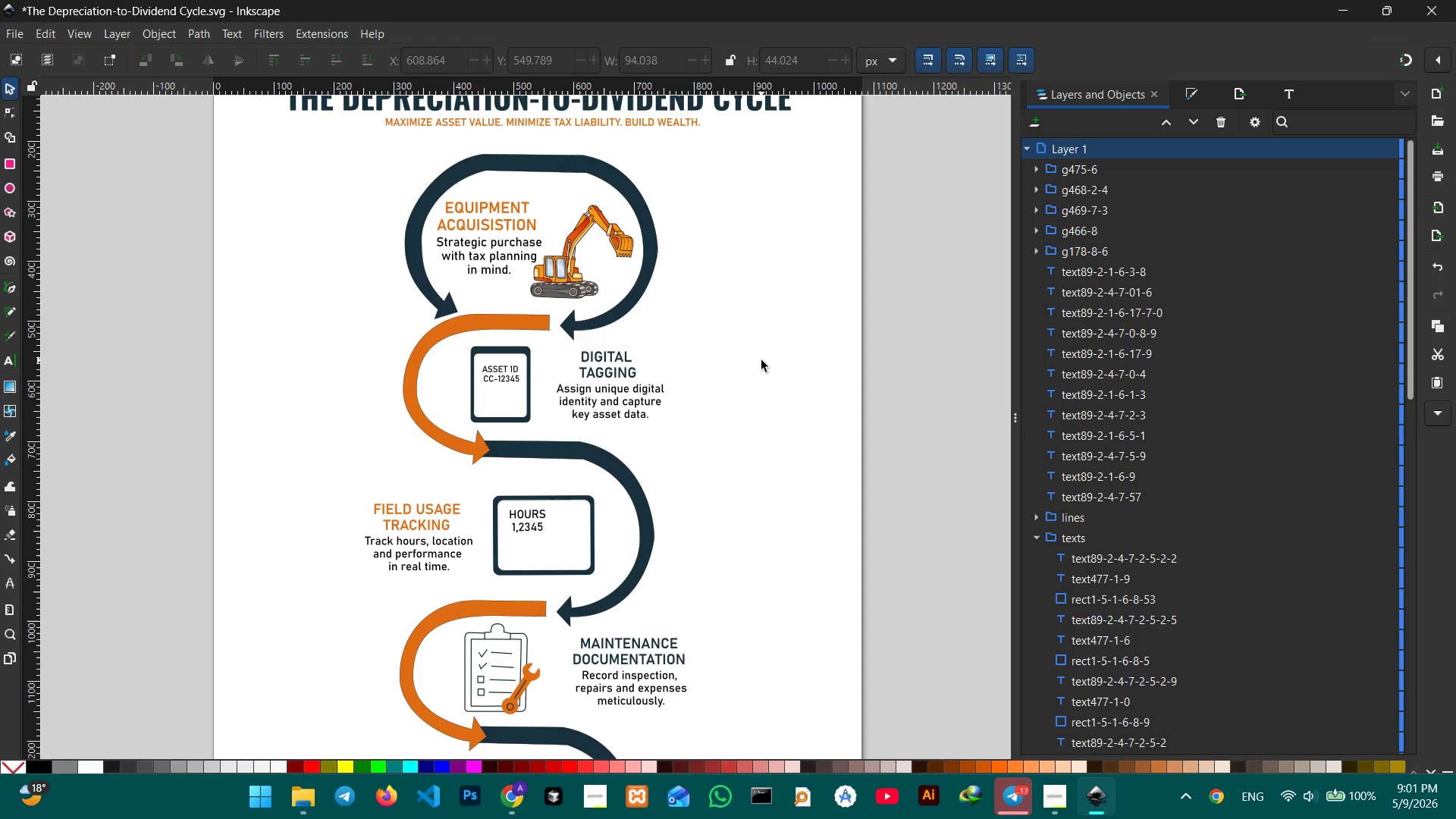 
hold_key(key=ControlLeft, duration=1.99)
scroll: coordinate [761, 361], scroll_direction: down, amount: 4.0
 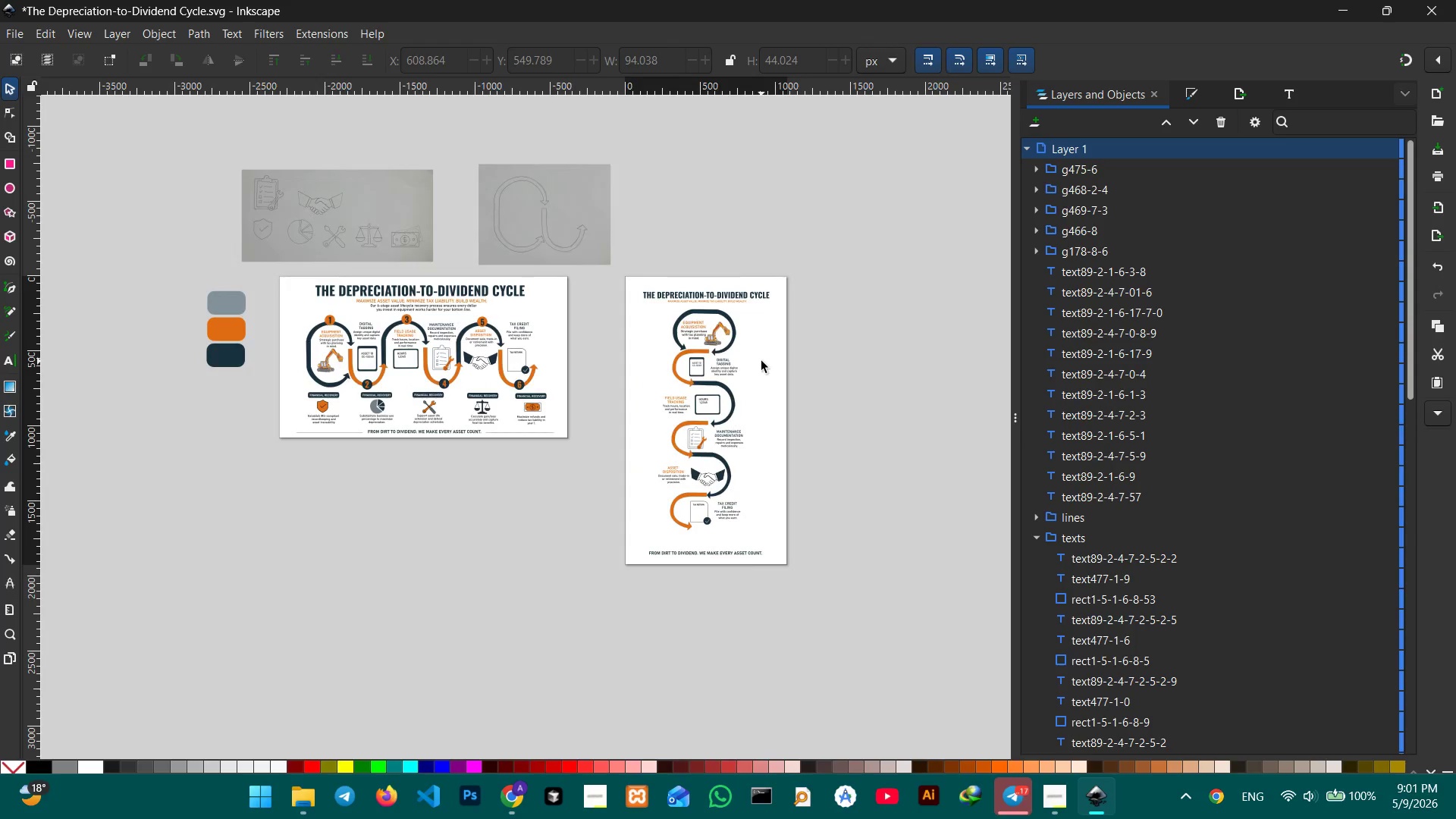 
scroll: coordinate [761, 361], scroll_direction: up, amount: 1.0
 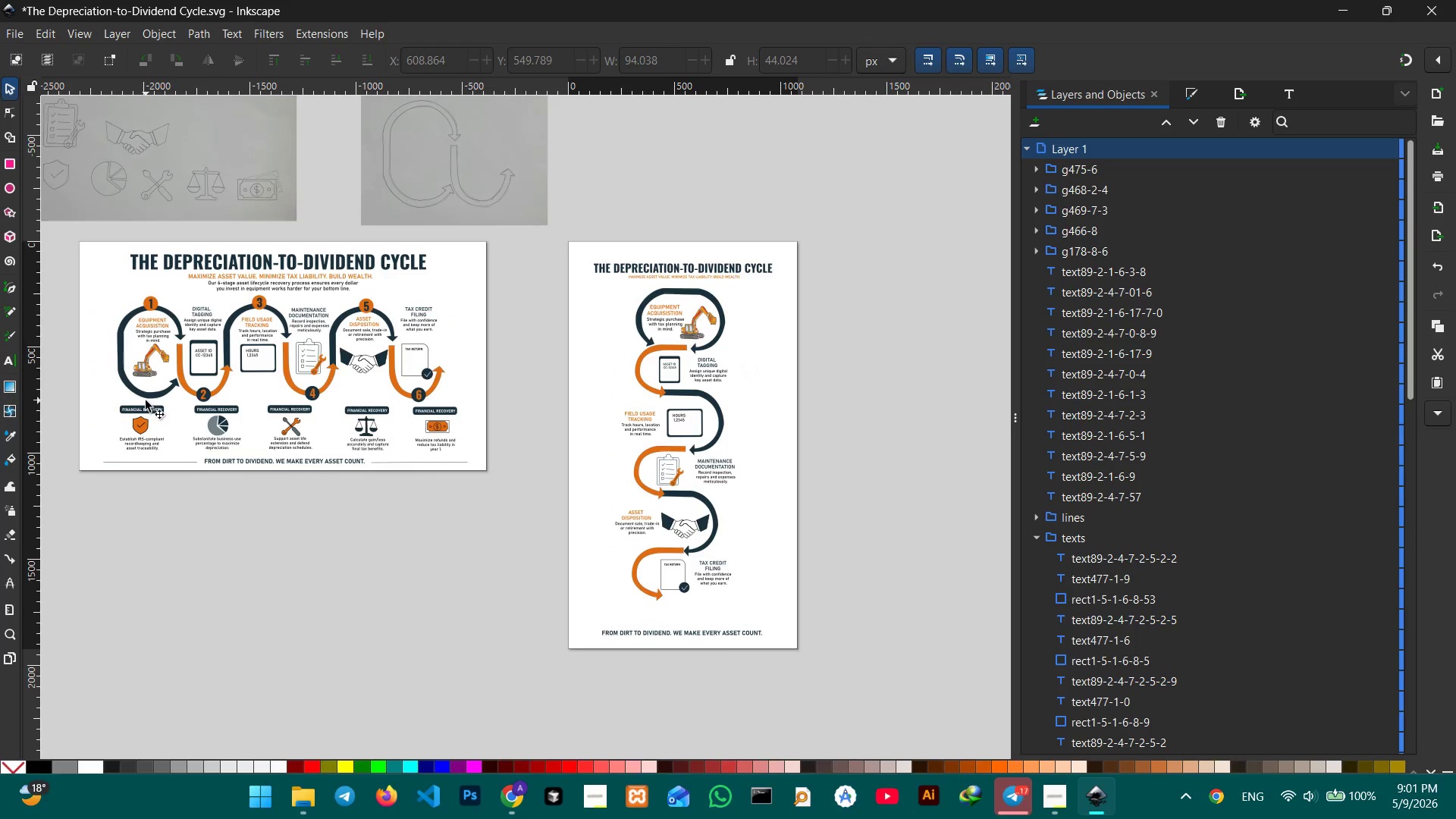 
left_click([141, 416])
 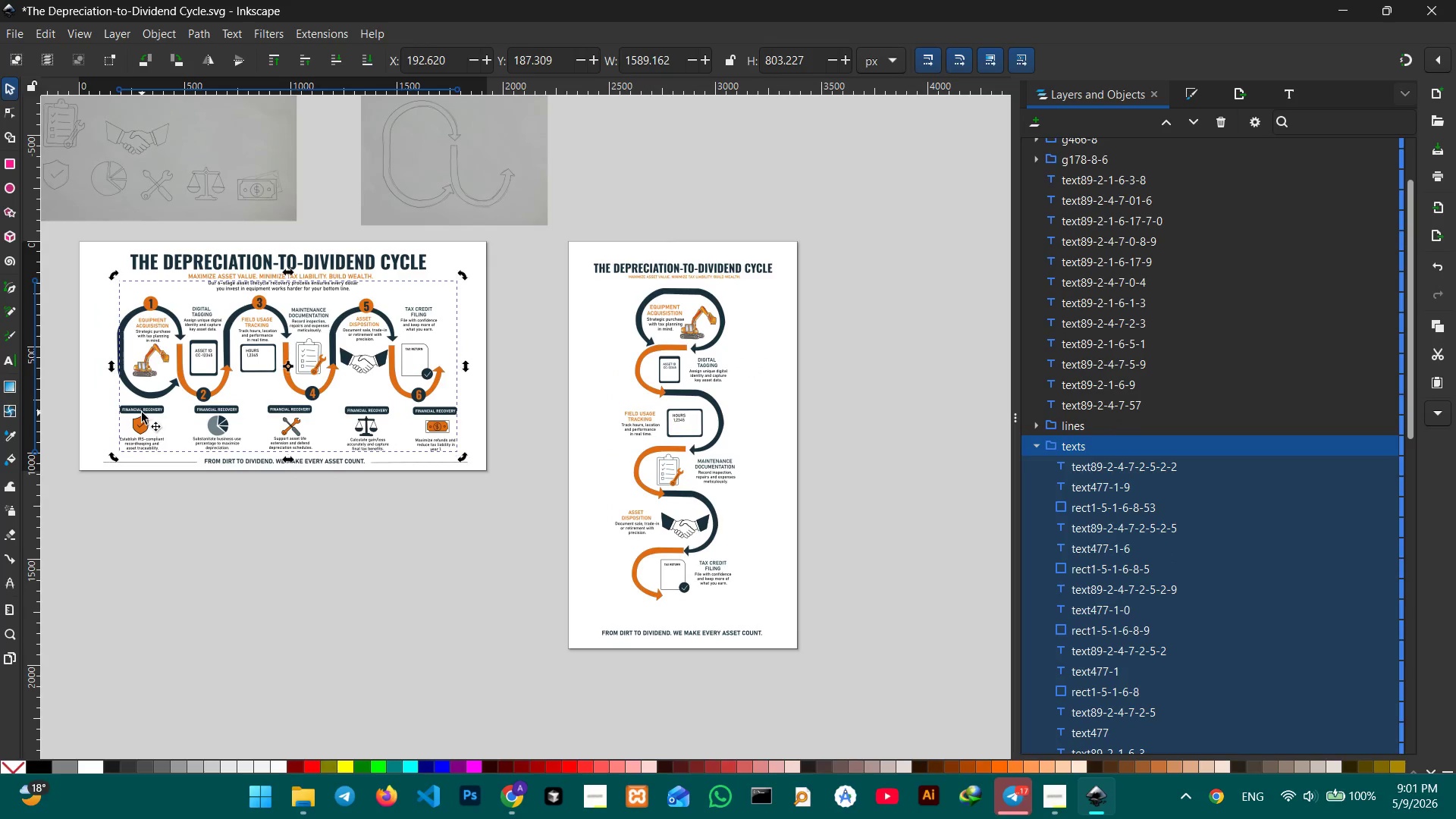 
double_click([142, 413])
 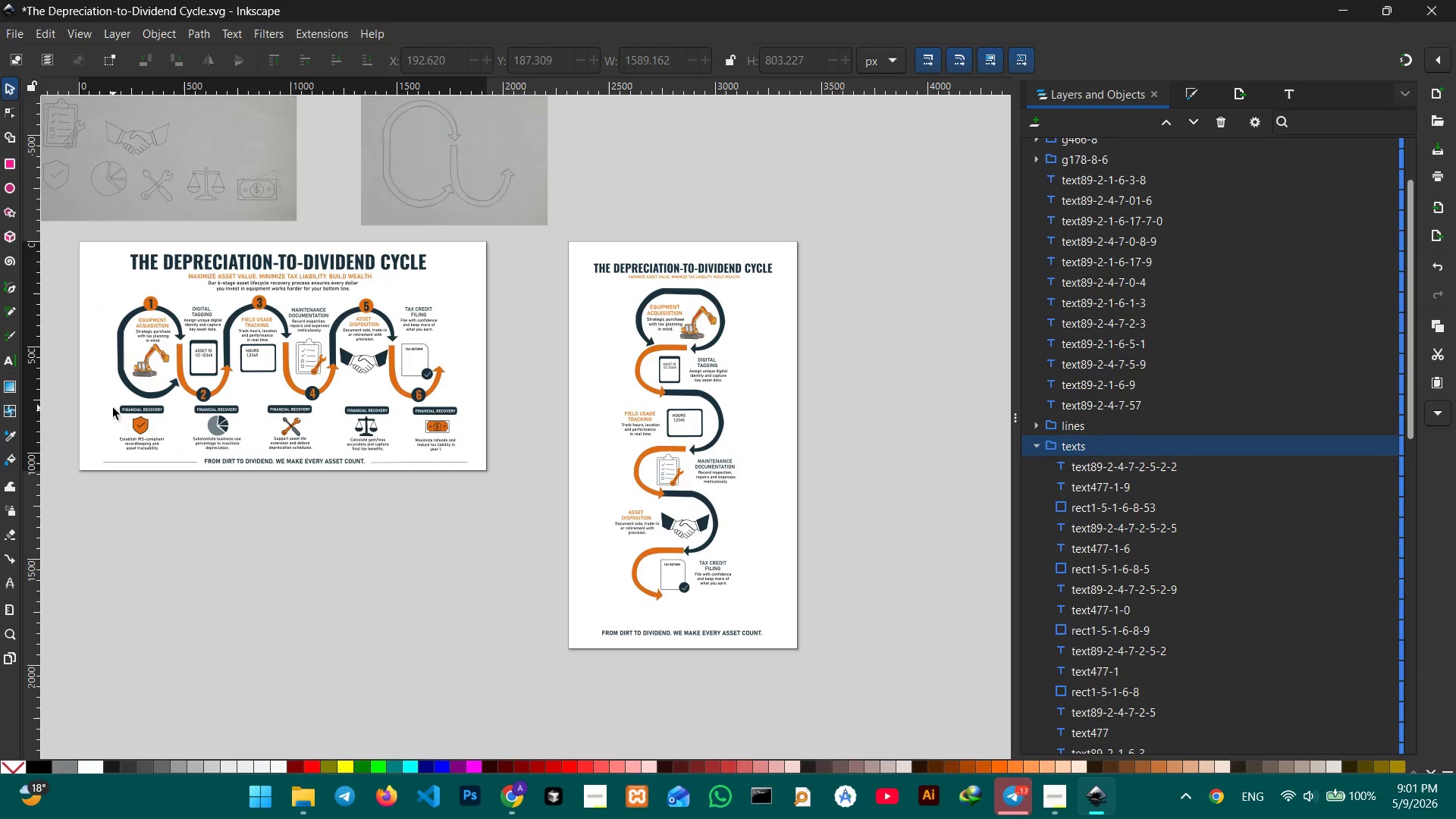 
left_click([113, 408])
 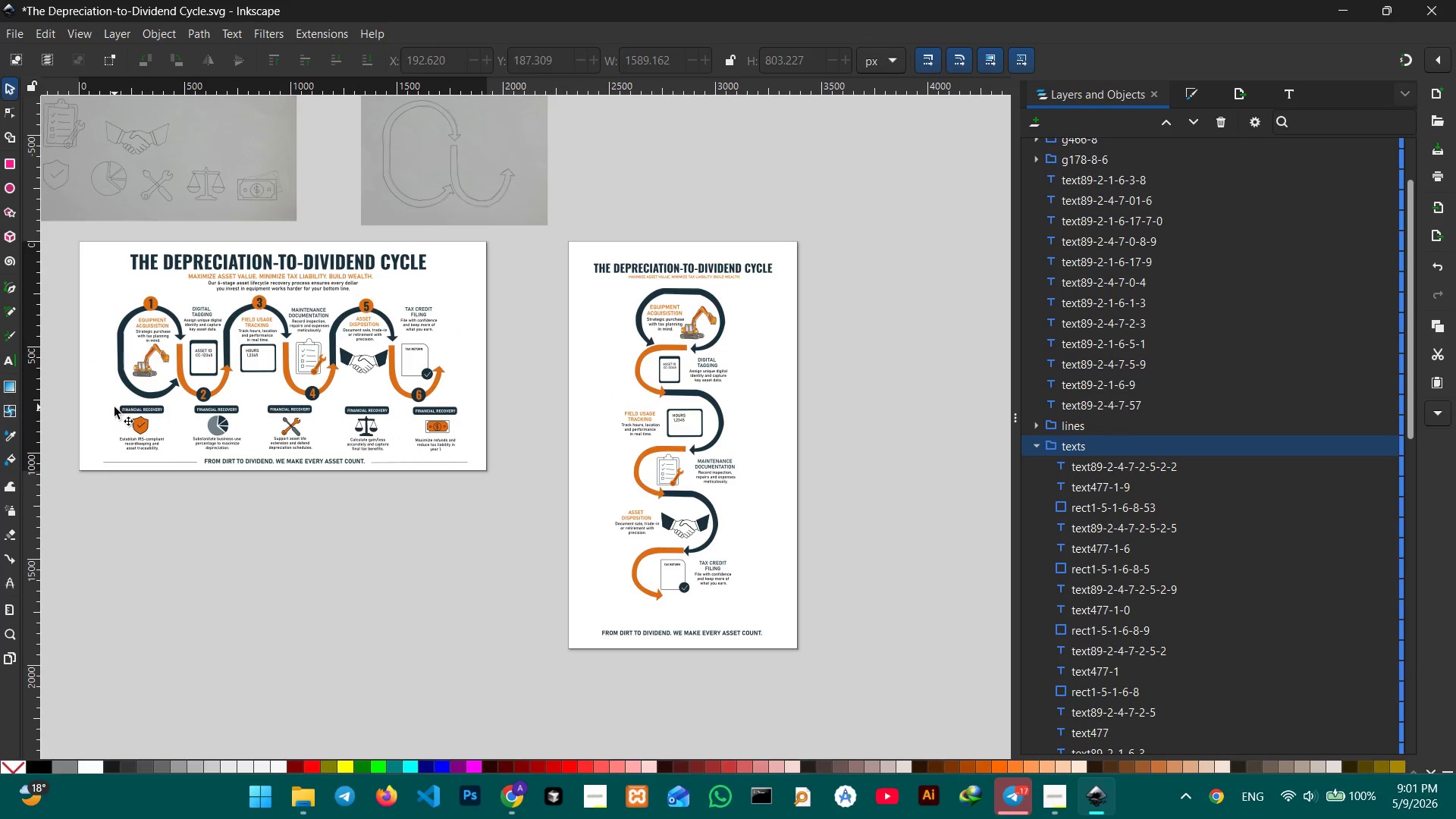 
left_click_drag(start_coordinate=[115, 407], to_coordinate=[143, 440])
 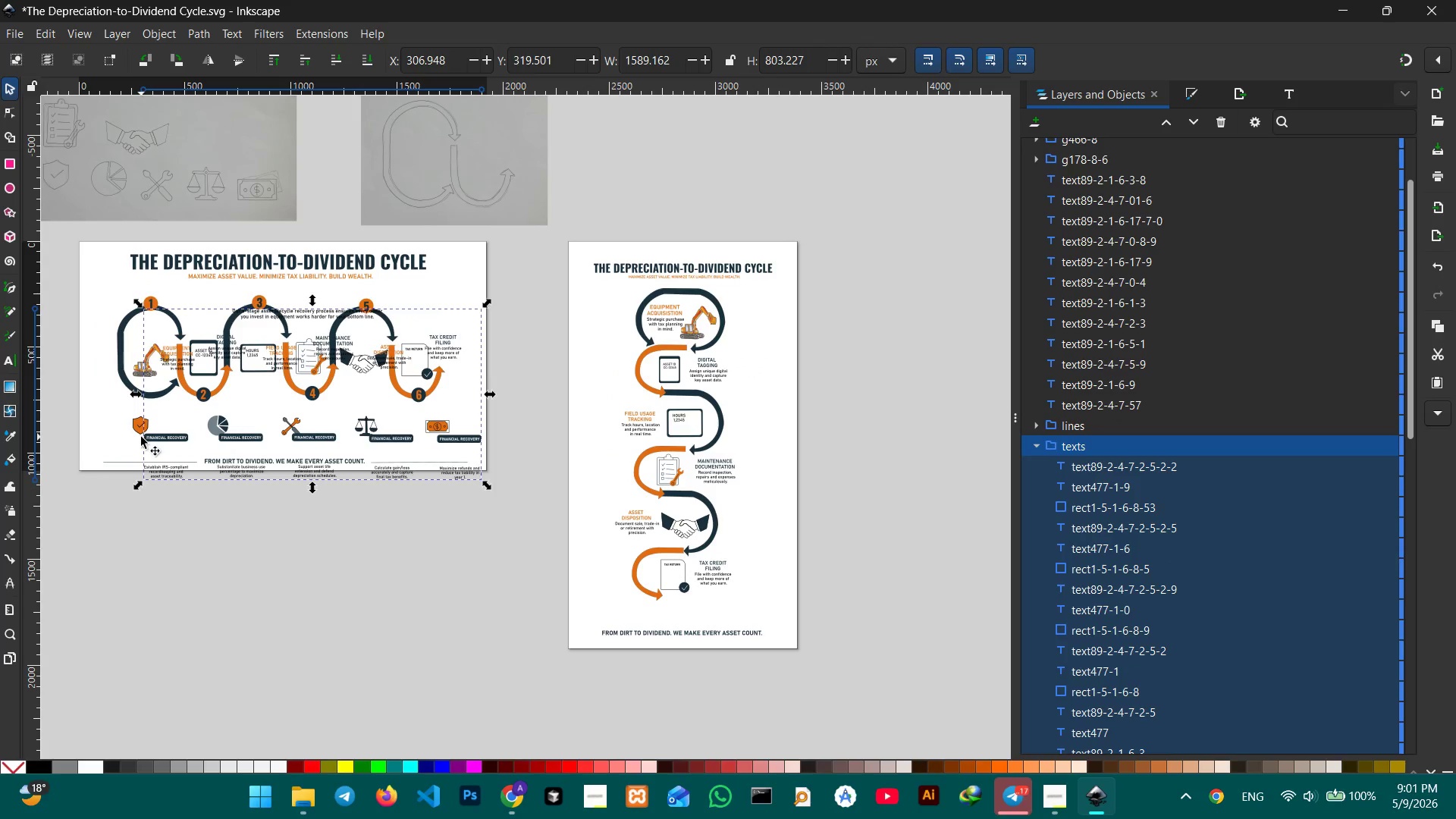 
key(Control+Z)
 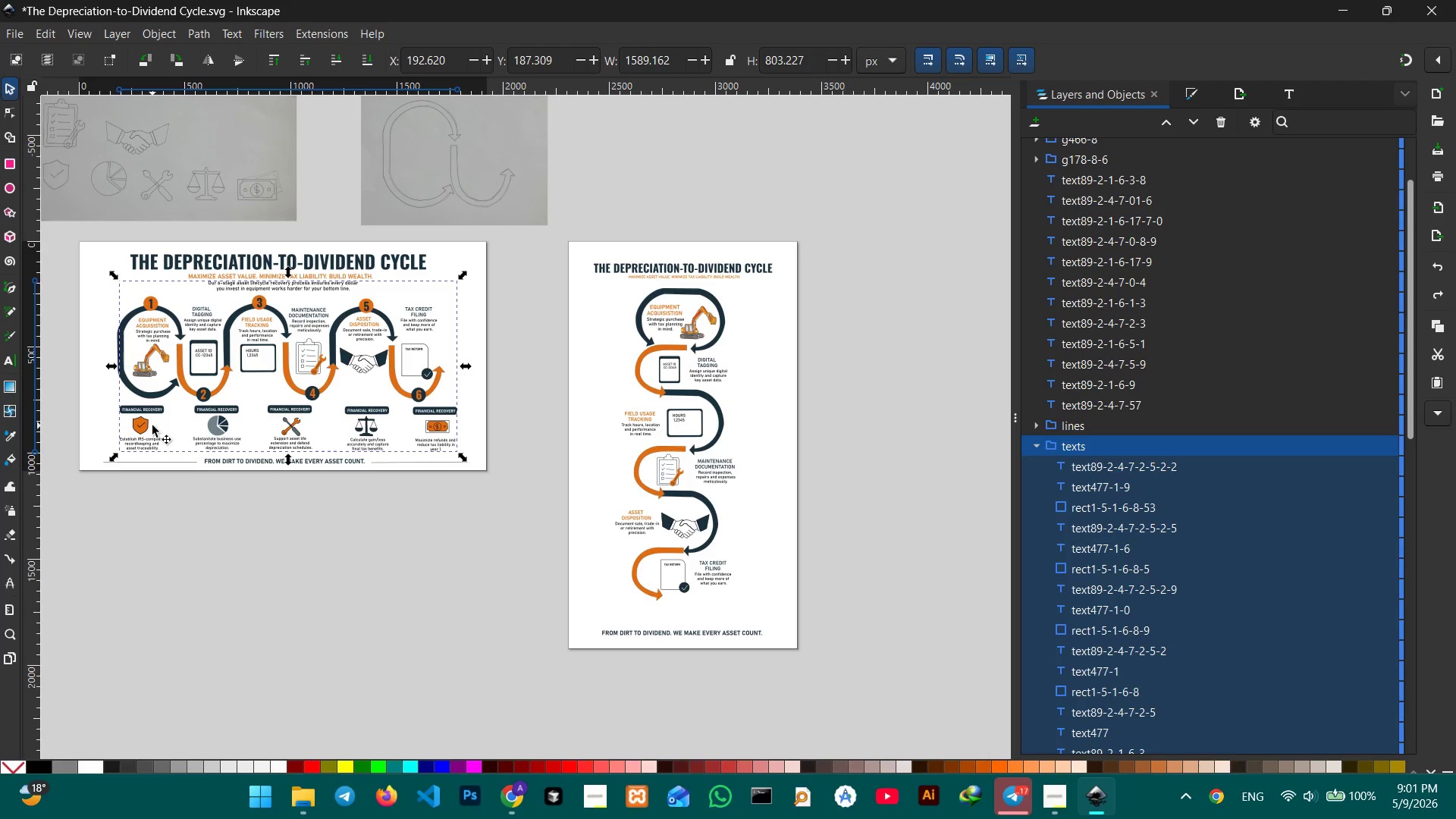 
key(Control+ControlLeft)
 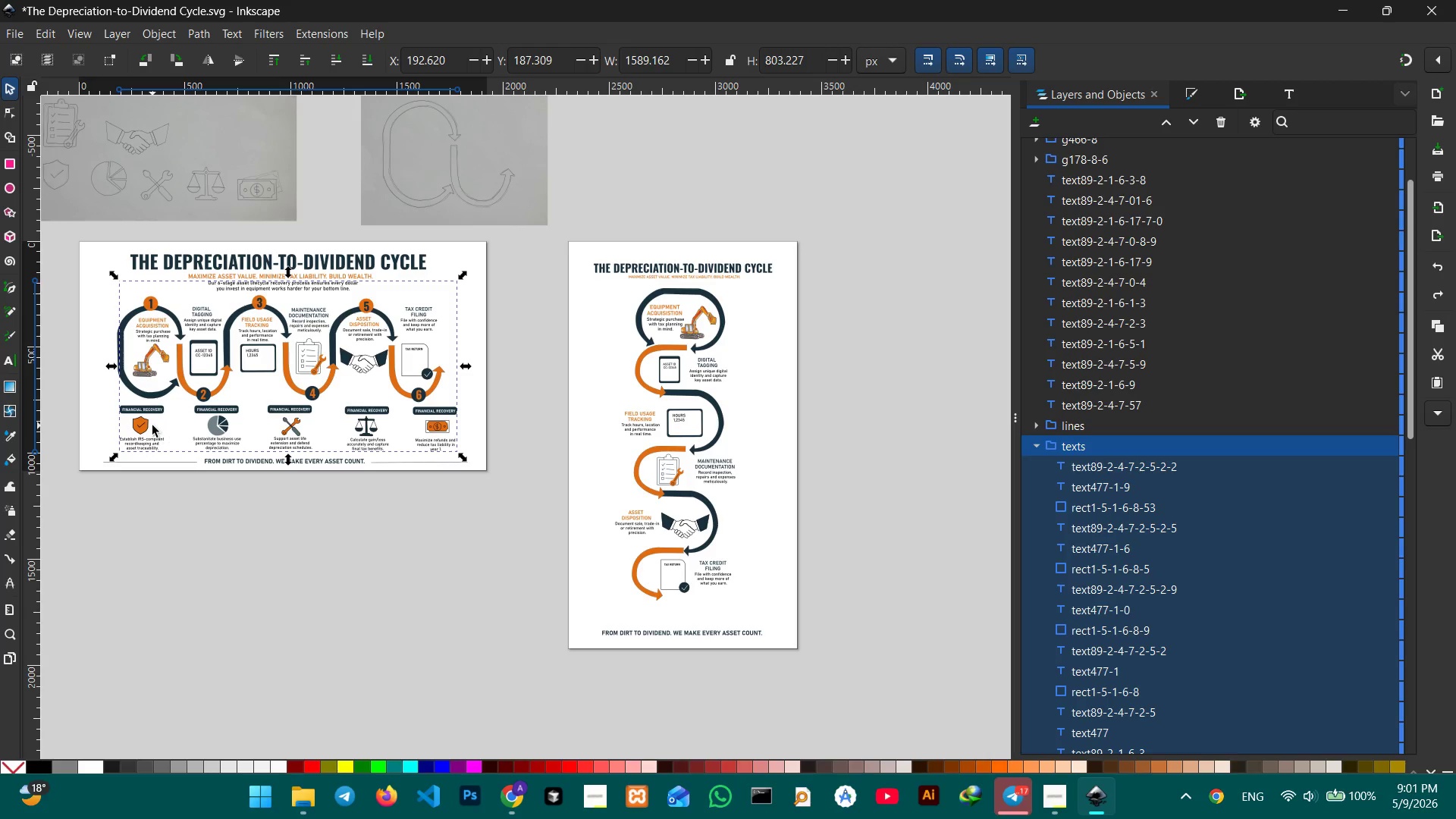 
key(Control+ControlLeft)
 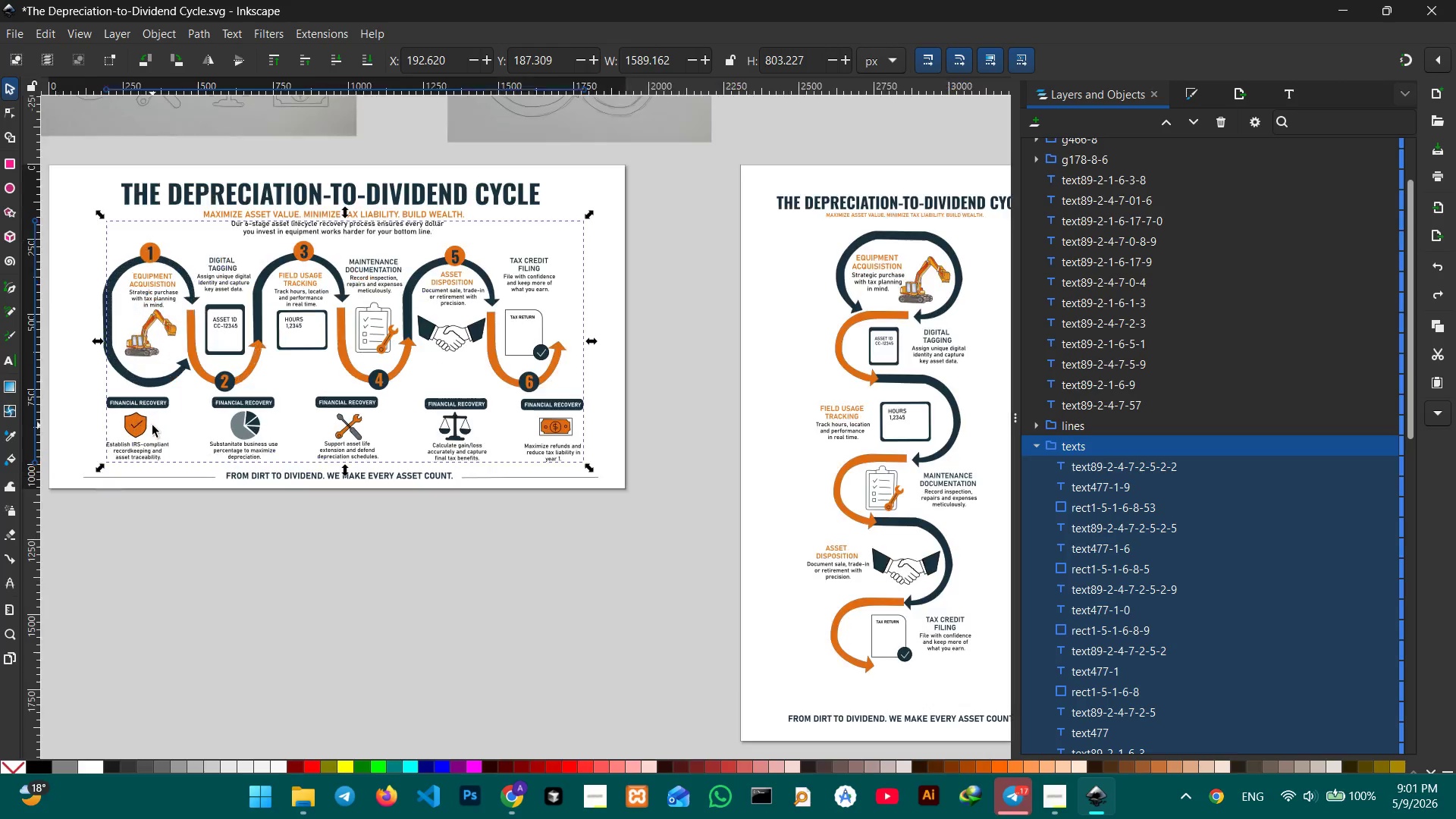 
scroll: coordinate [152, 425], scroll_direction: up, amount: 2.0
 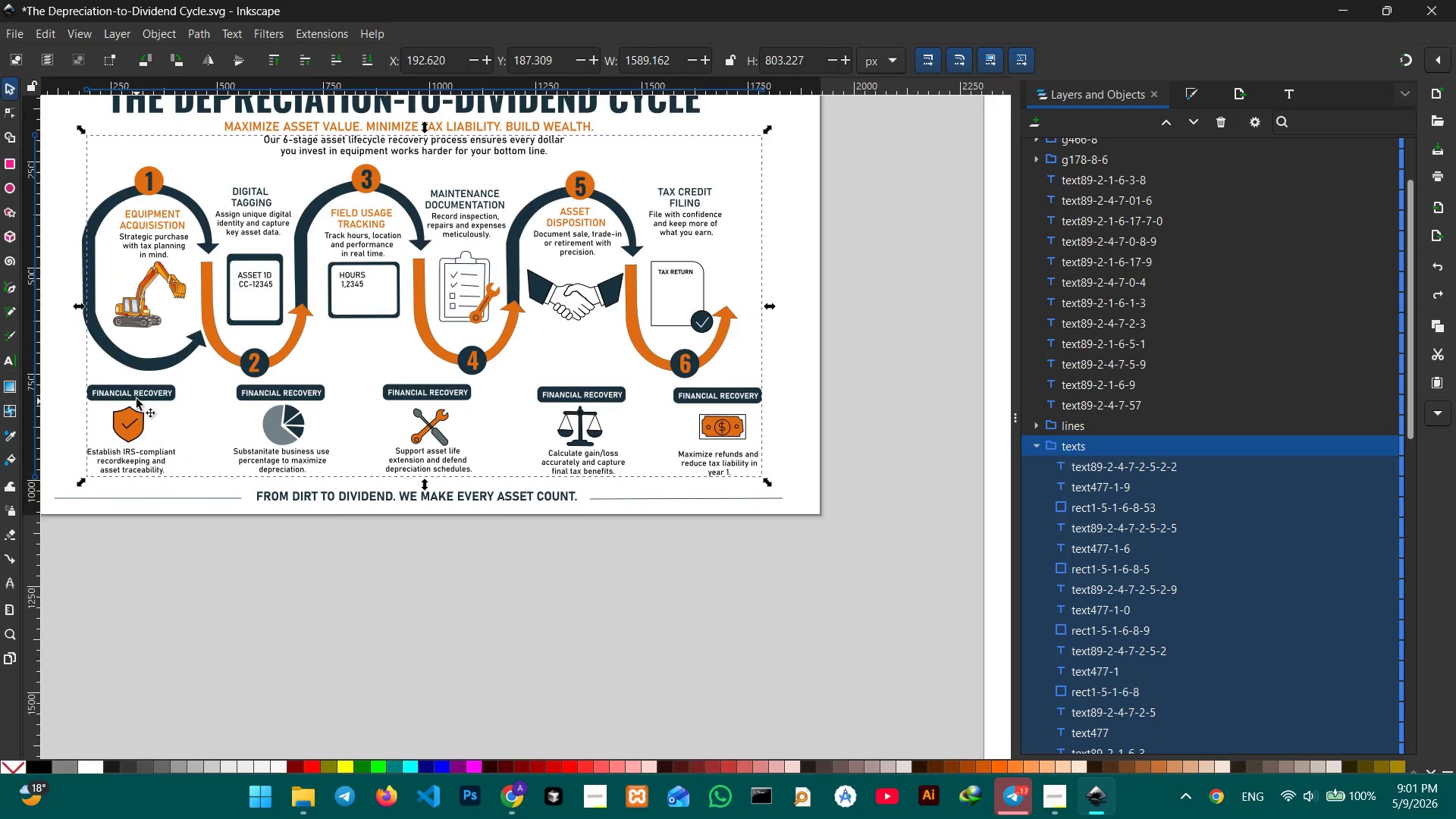 
left_click([136, 395])
 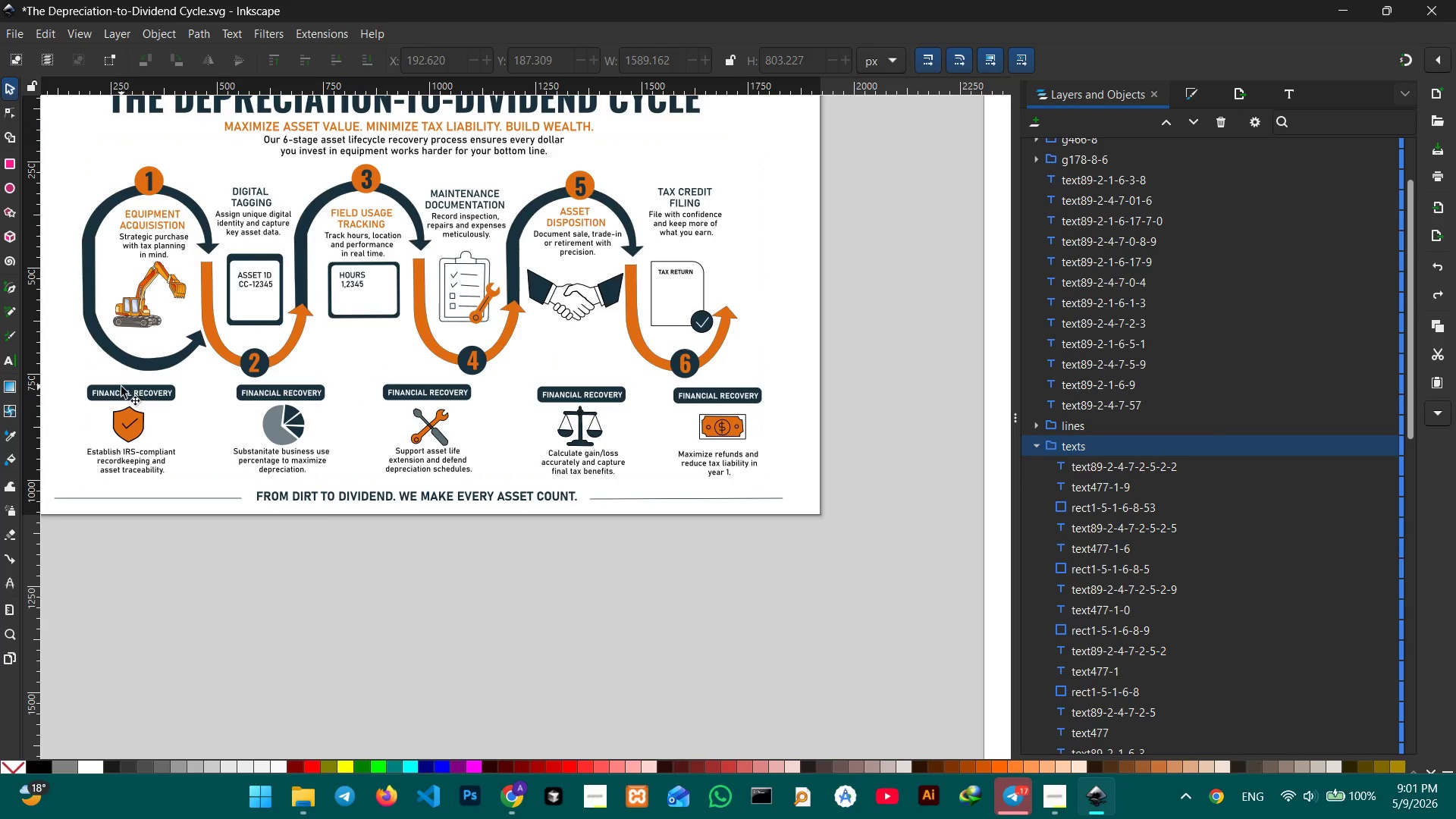 
triple_click([121, 387])
 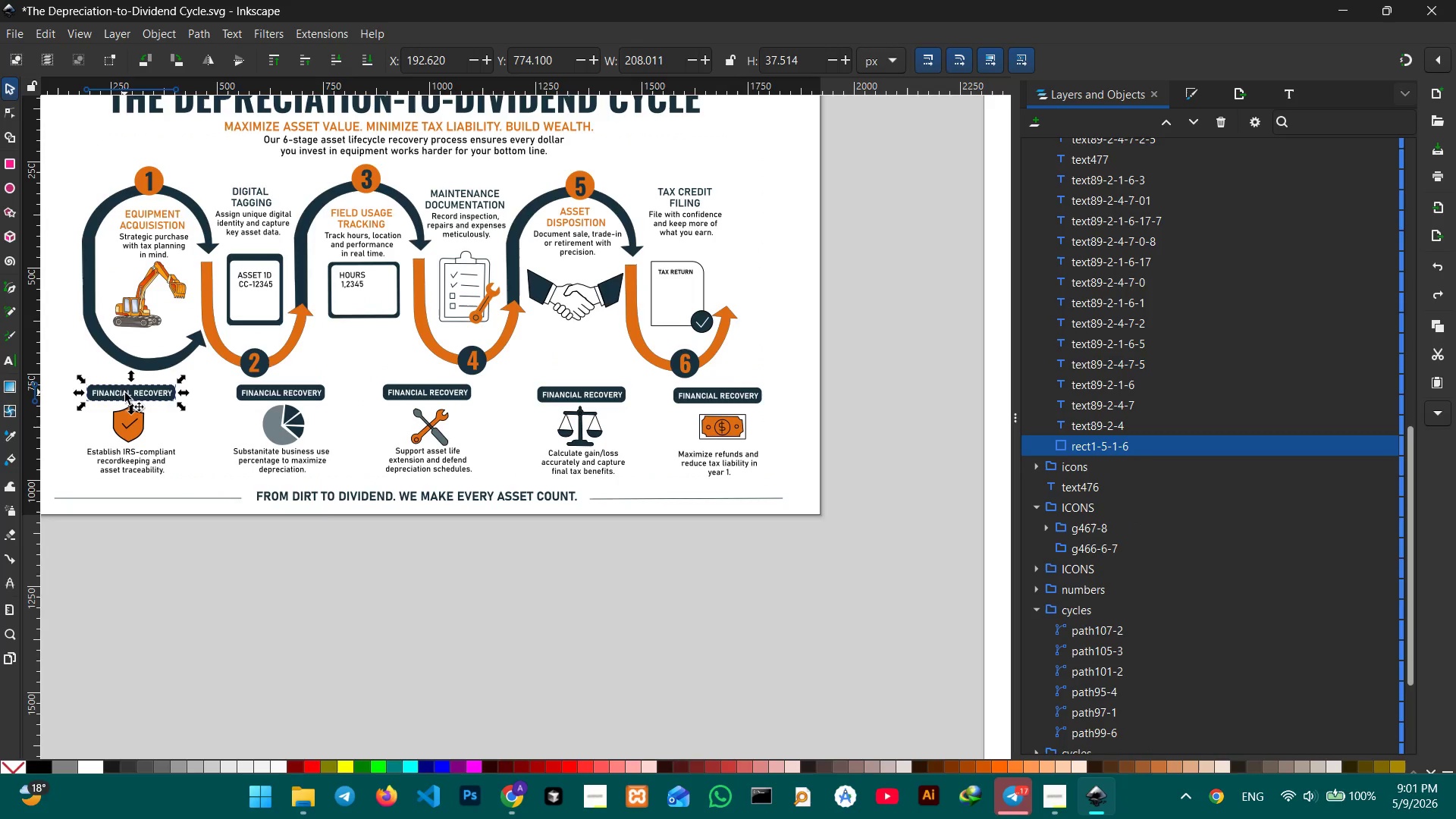 
hold_key(key=ShiftLeft, duration=3.45)
left_click([128, 397])
 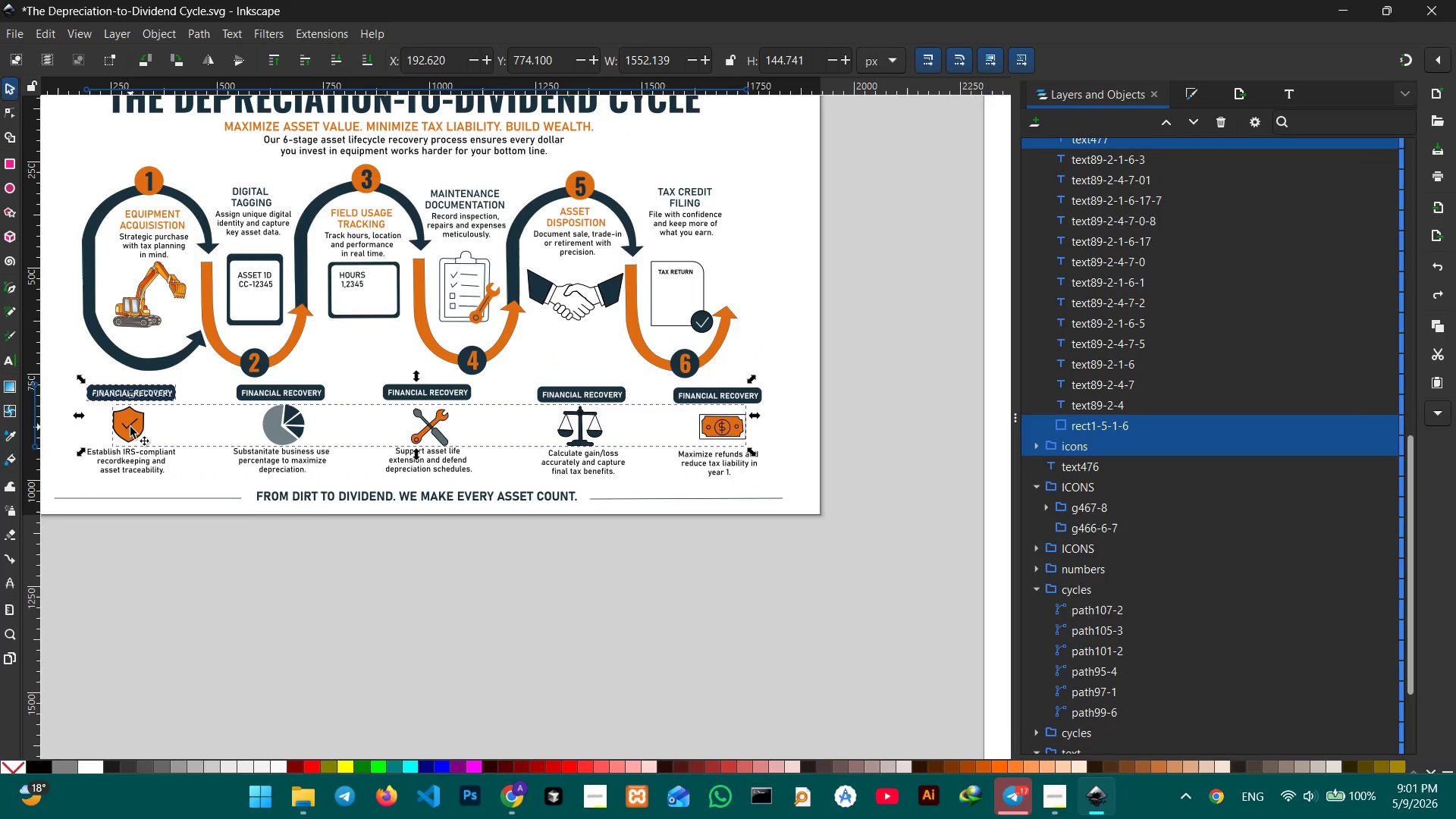 
double_click([130, 427])
 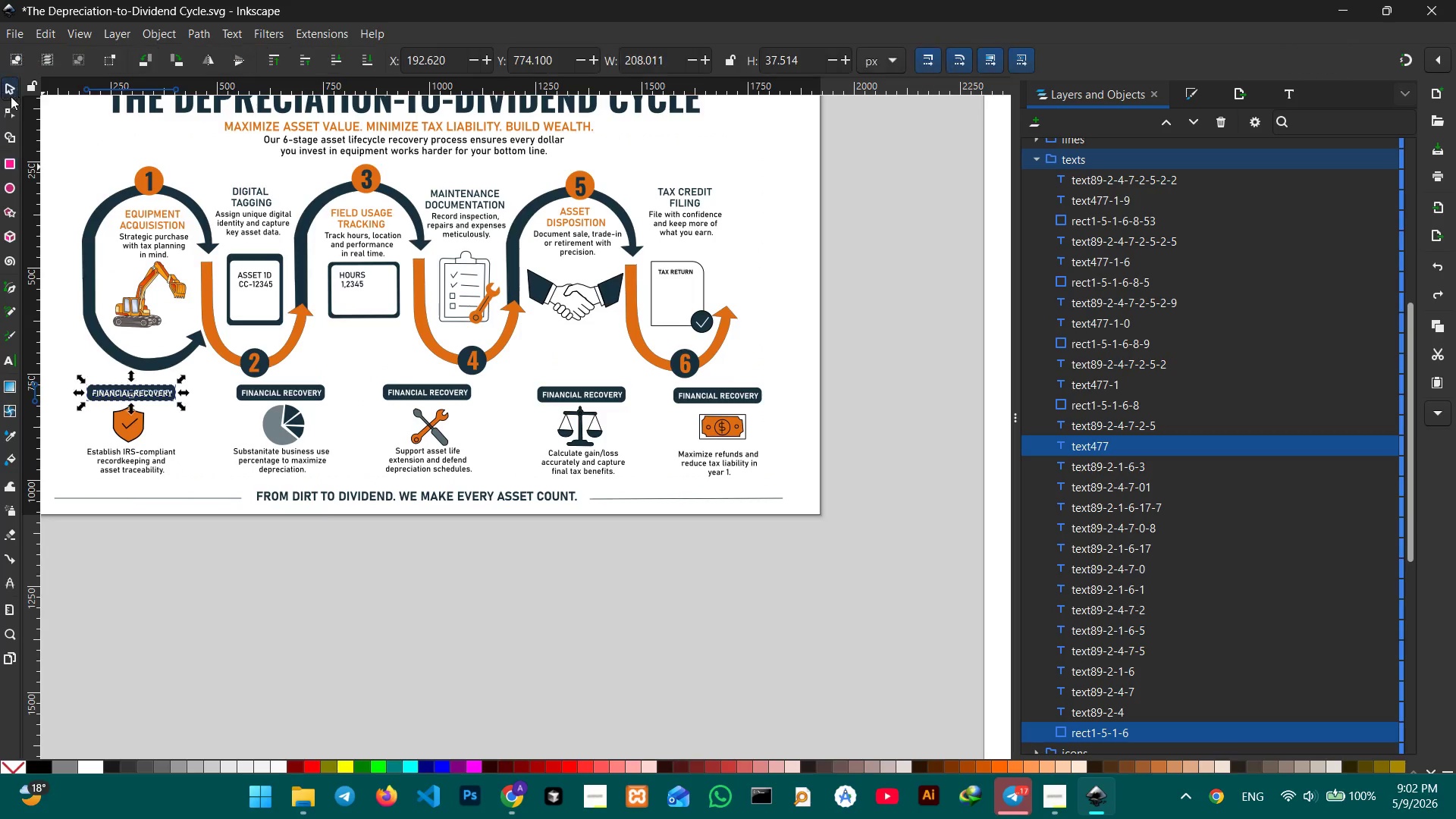 
left_click([135, 425])
 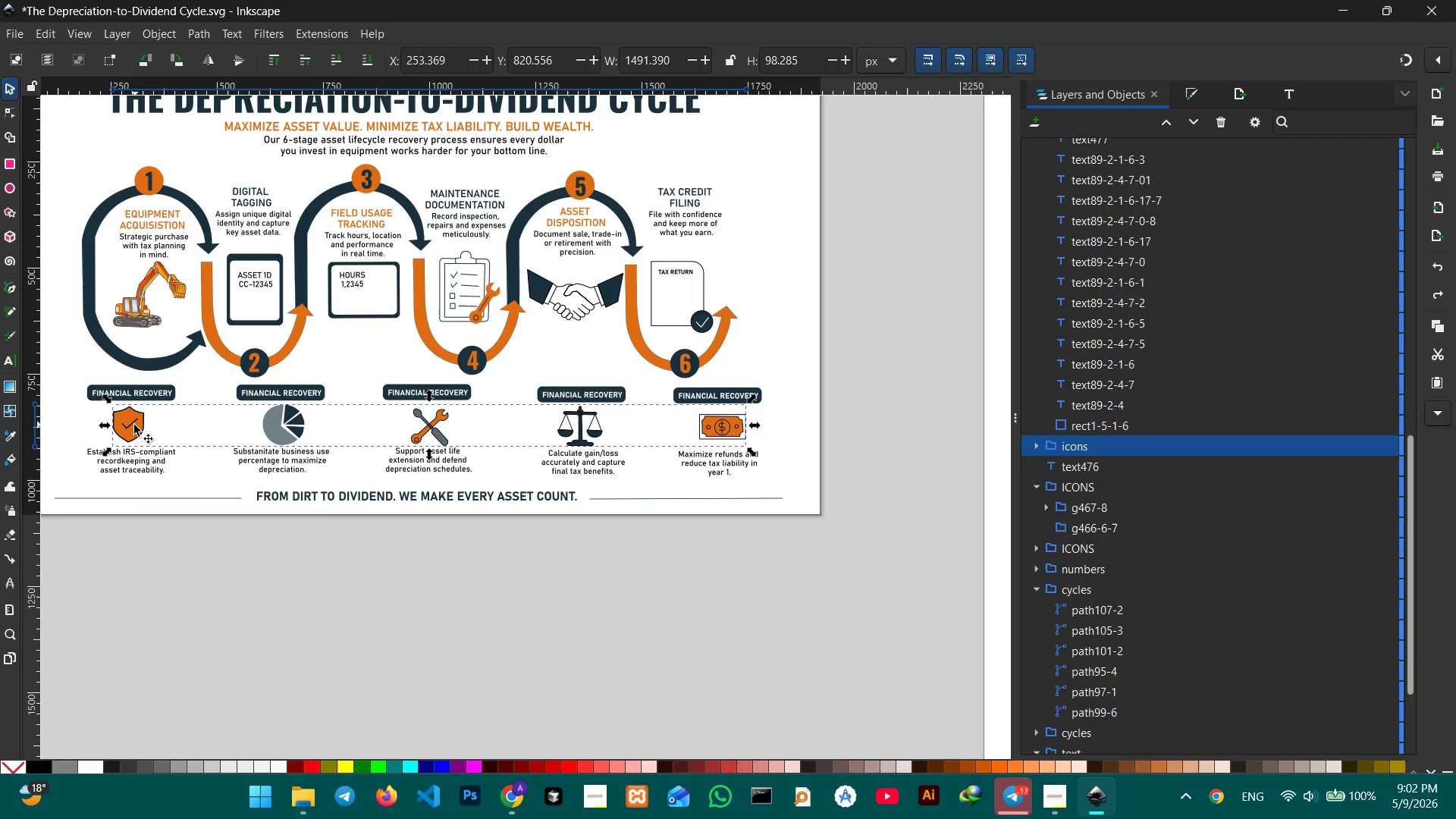 
key(Control+C)
 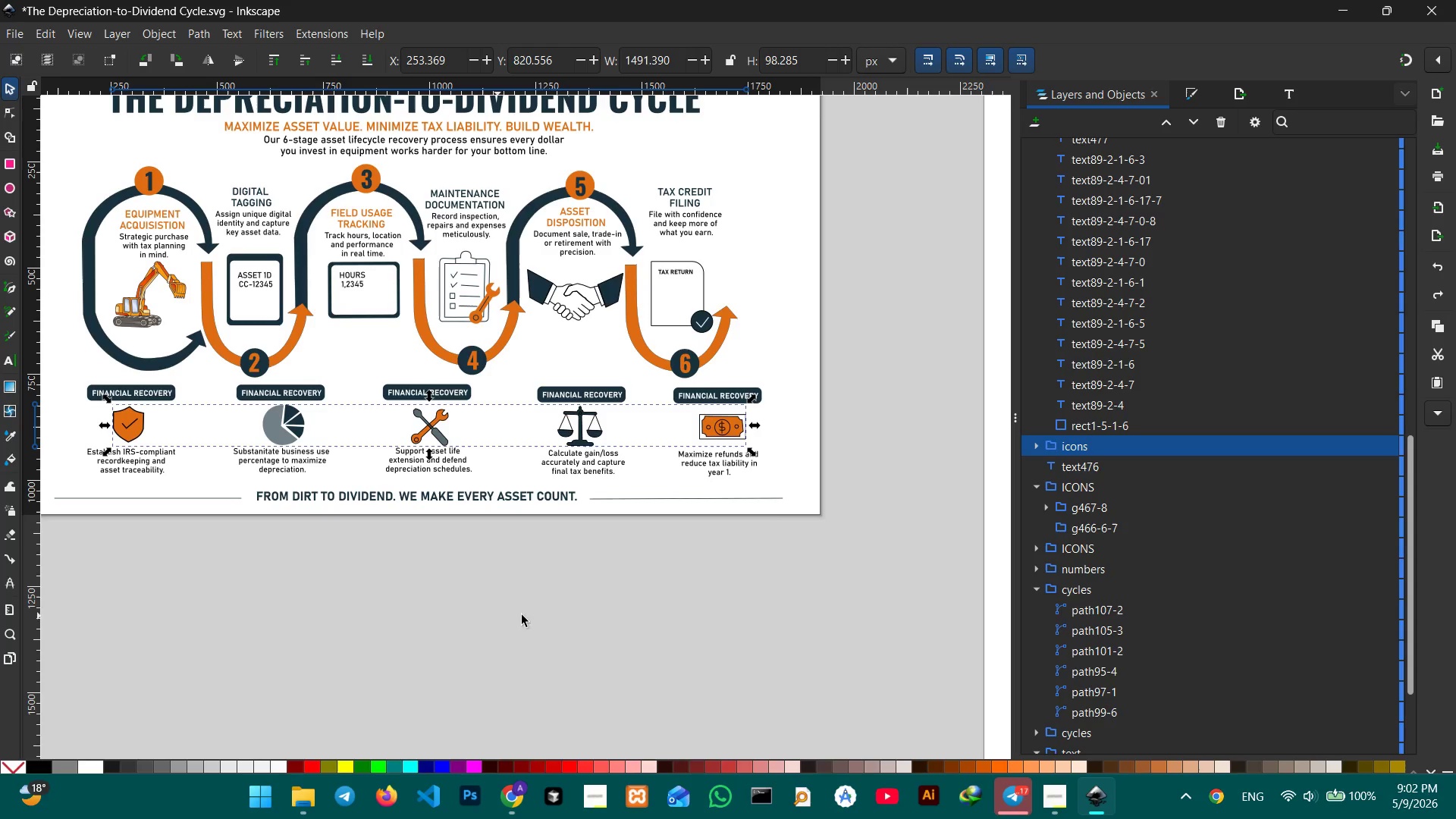 
hold_key(key=Space, duration=0.67)
 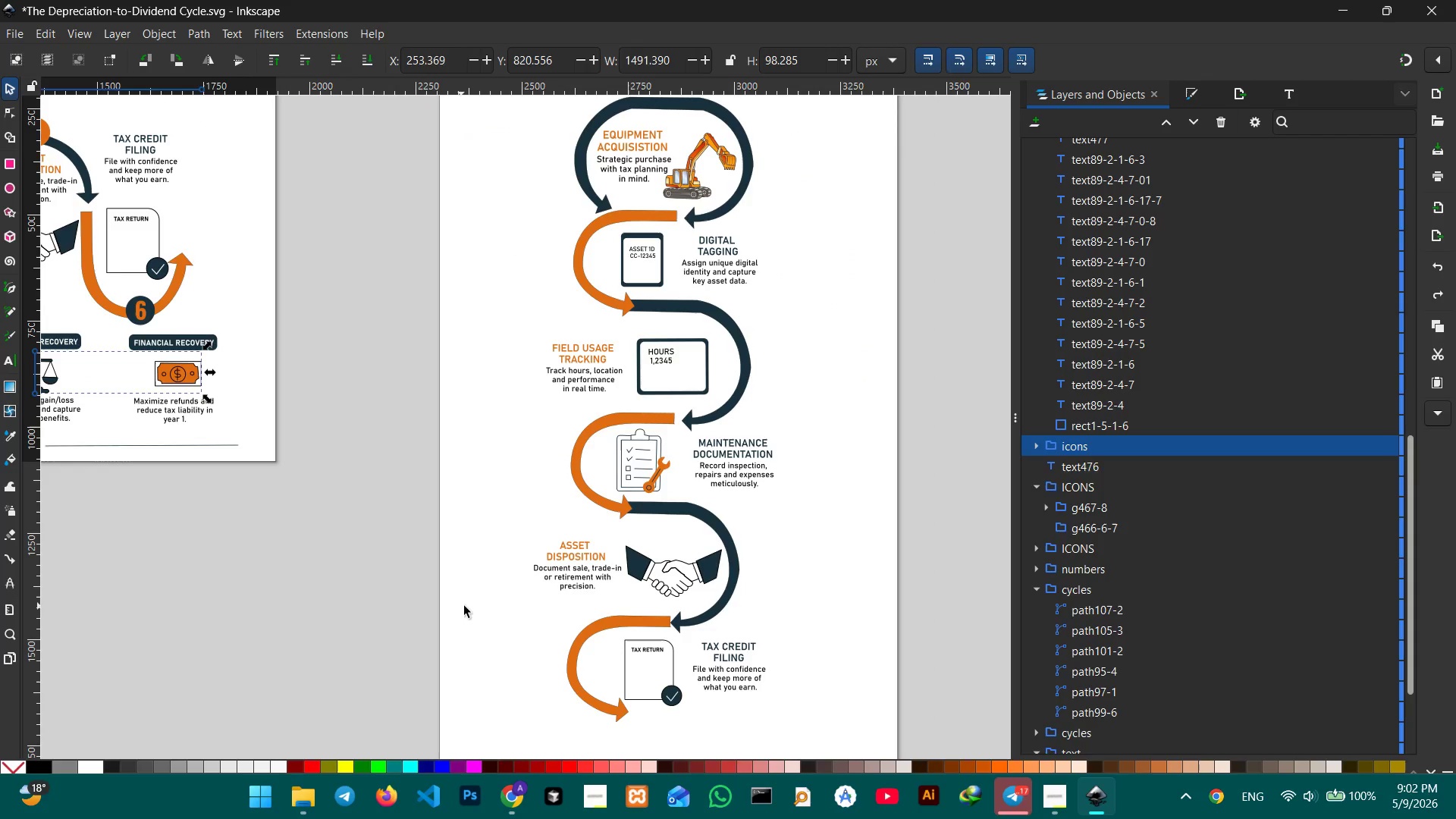 
left_click_drag(start_coordinate=[543, 610], to_coordinate=[4, 559])
 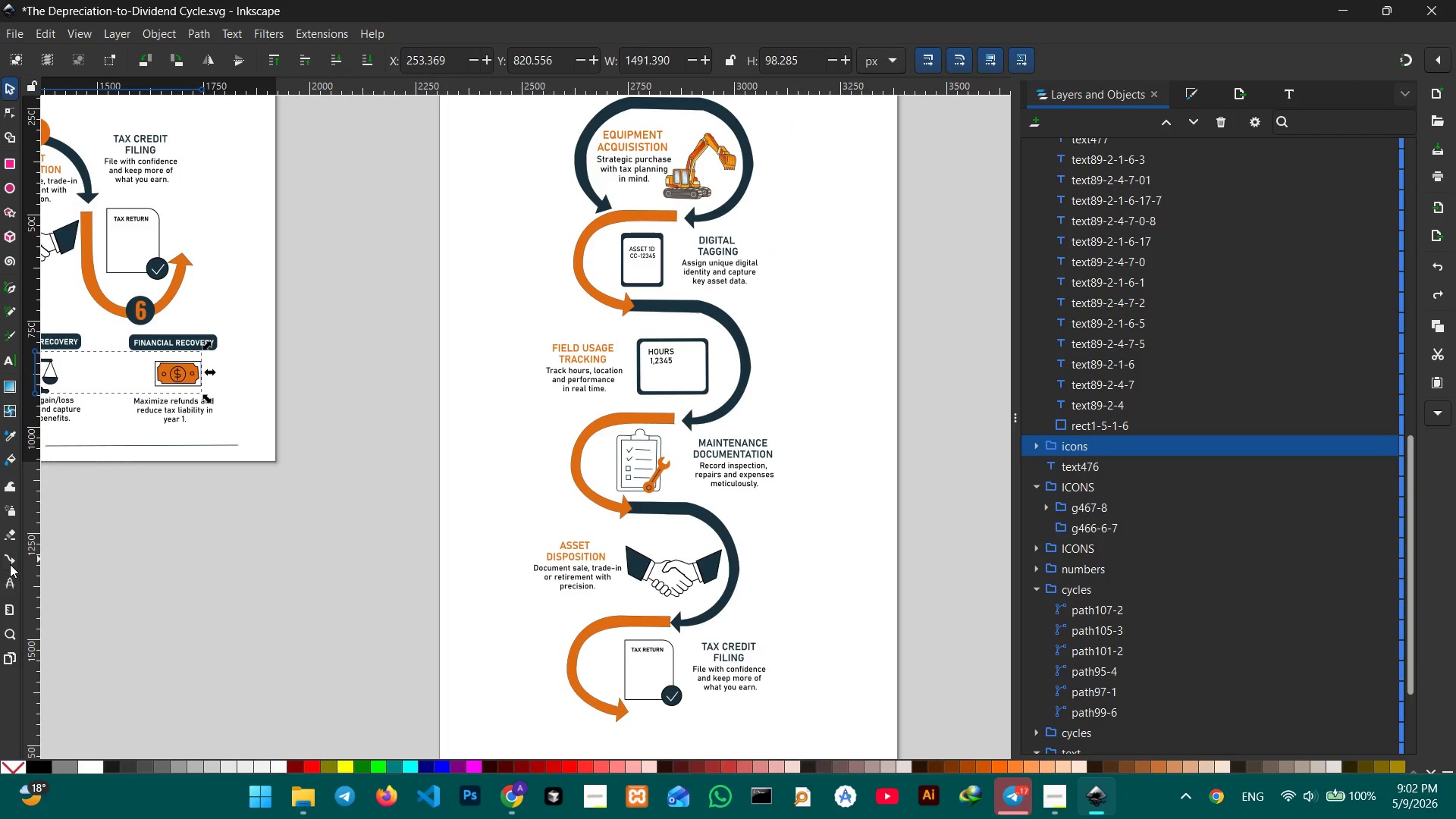 
key(Control+V)
 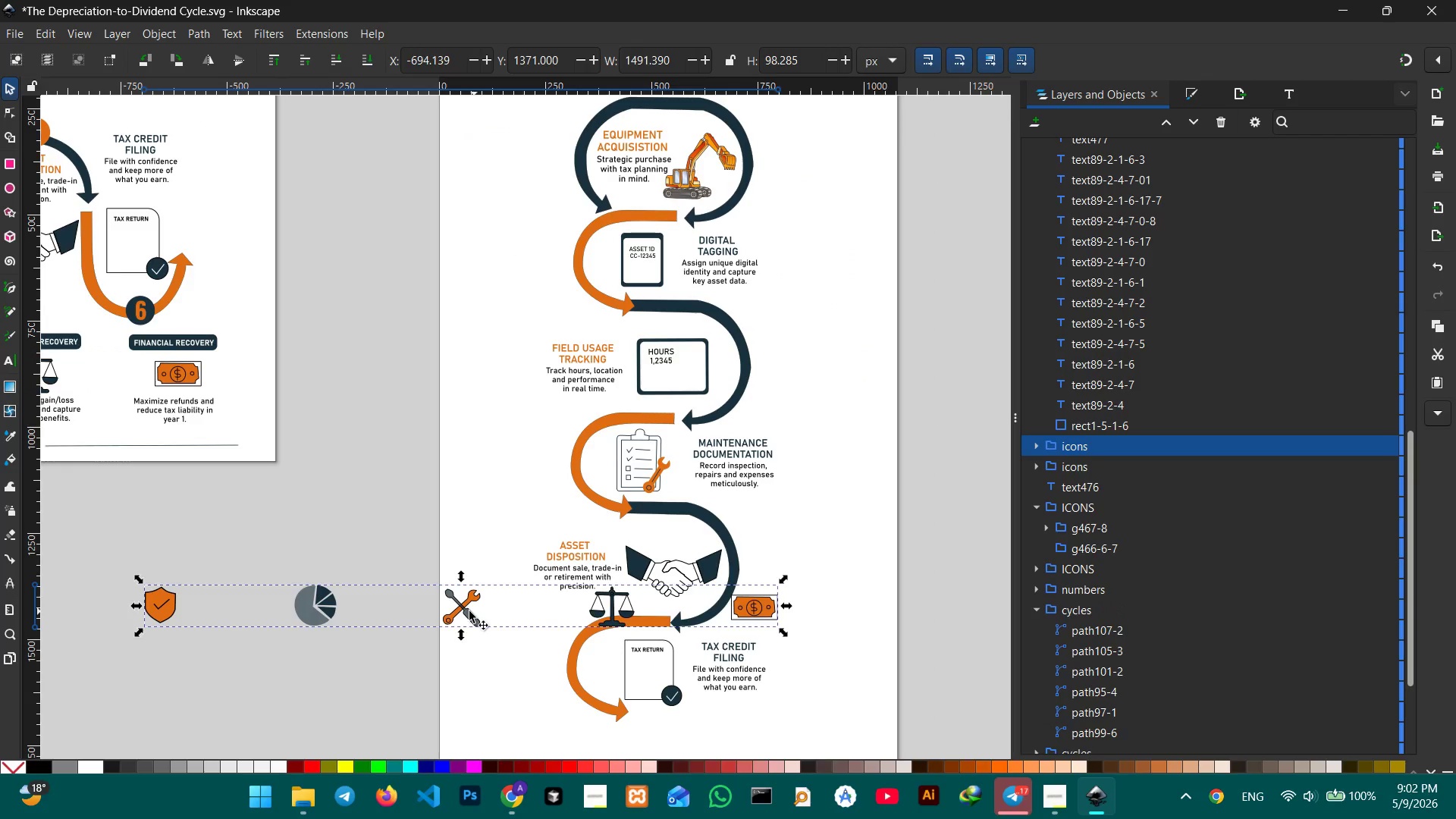 
left_click_drag(start_coordinate=[466, 611], to_coordinate=[682, 531])
 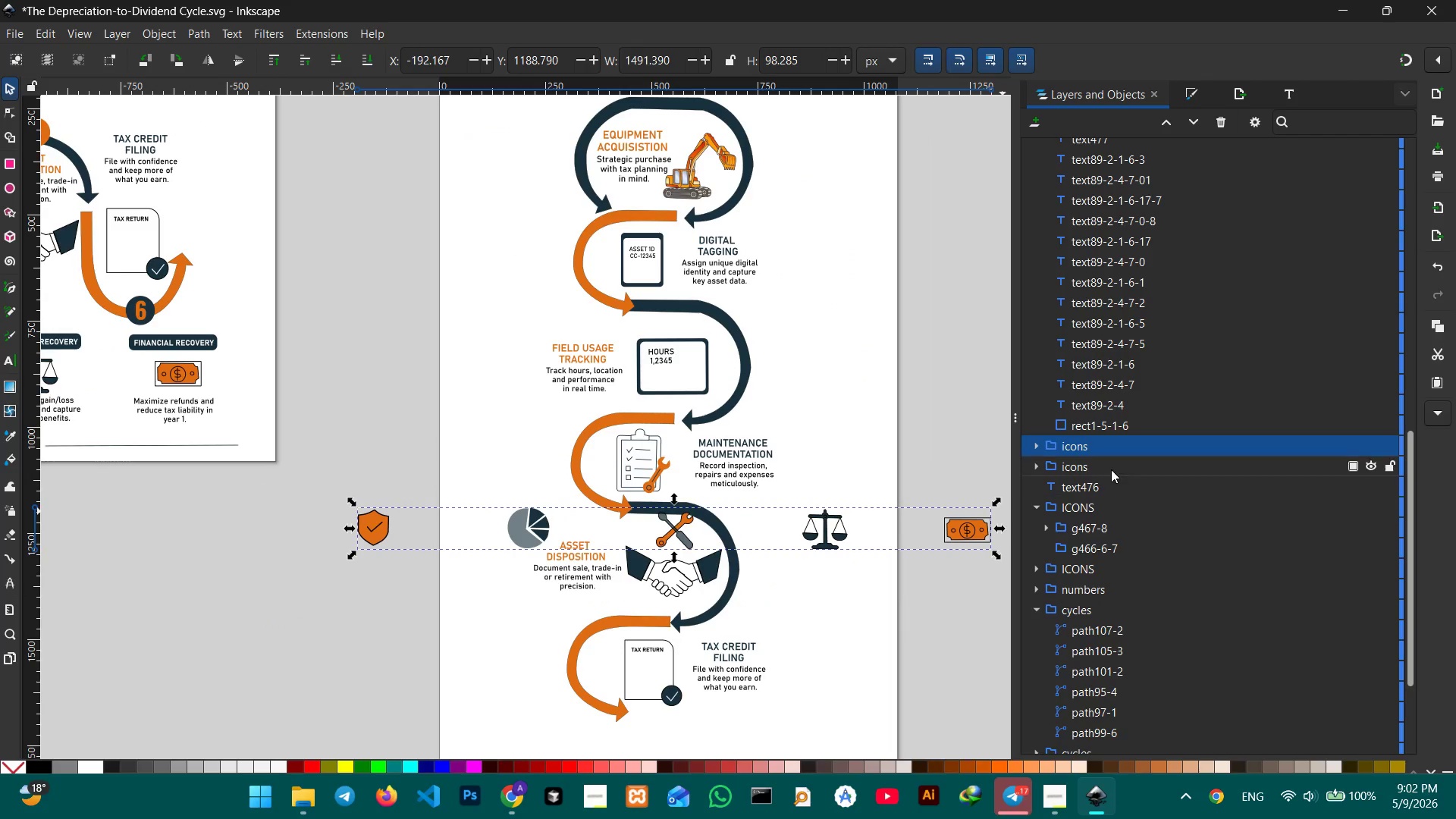 
right_click([1106, 450])
 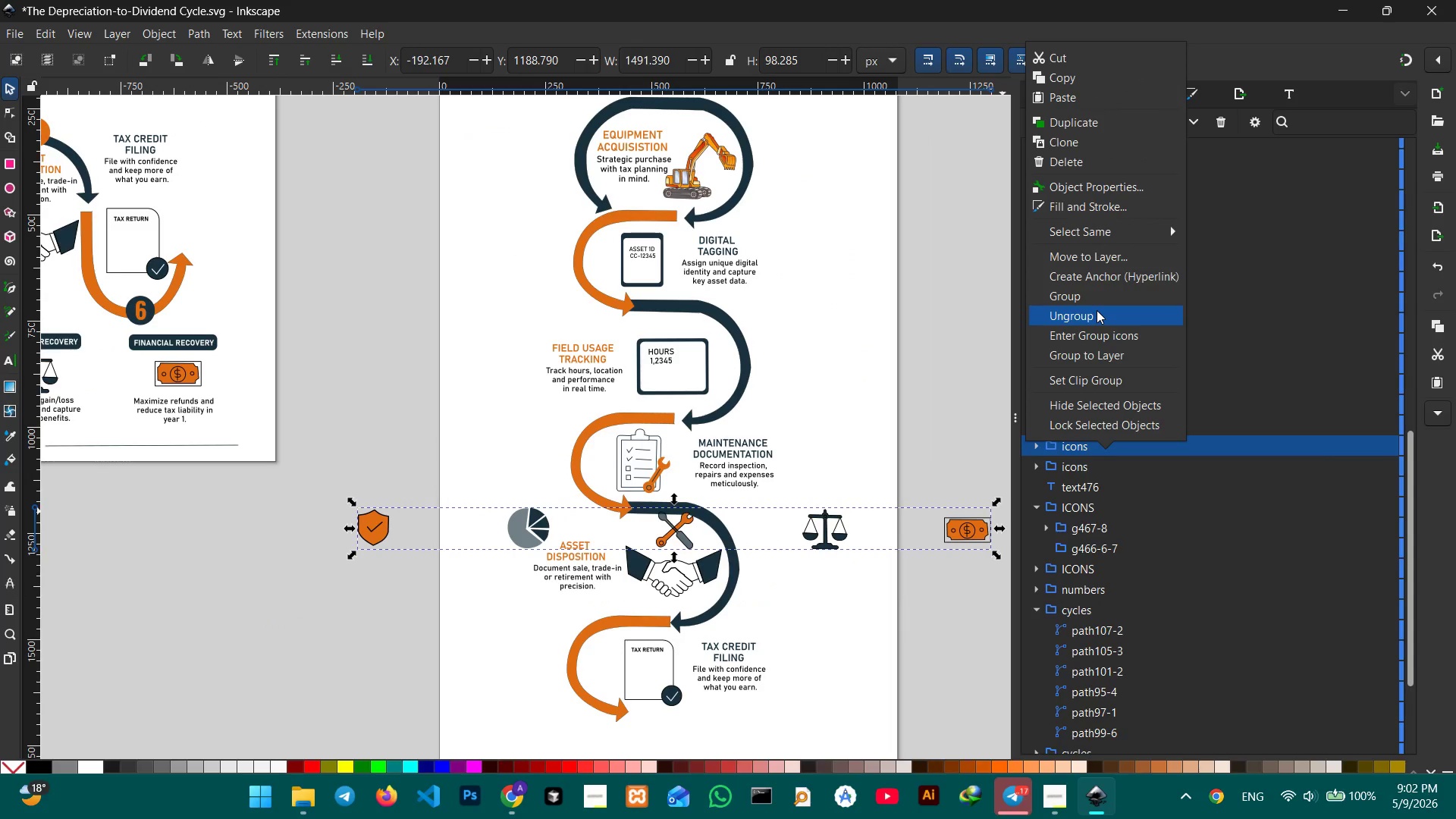 
left_click([1097, 309])
 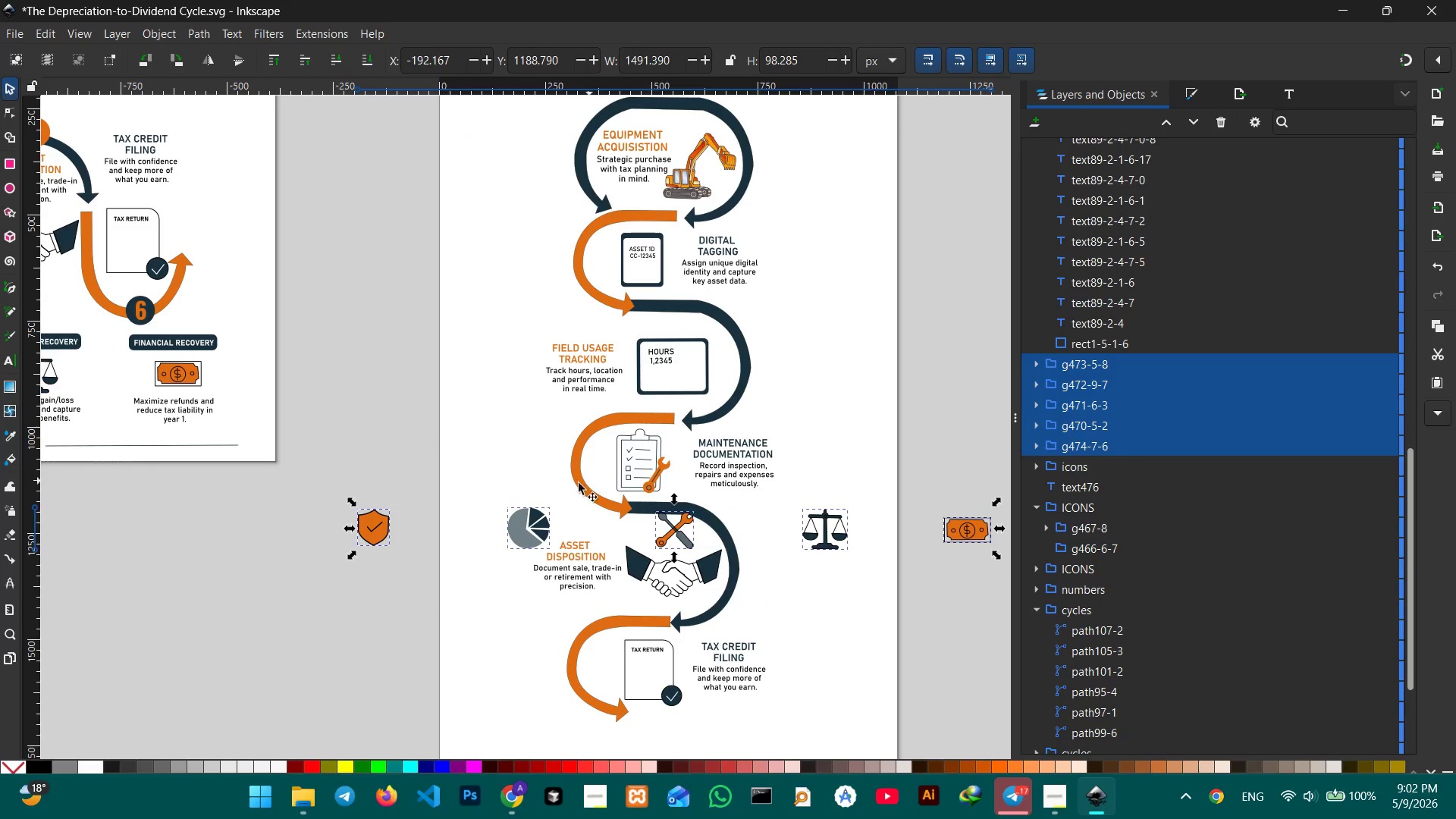 
left_click([458, 452])
 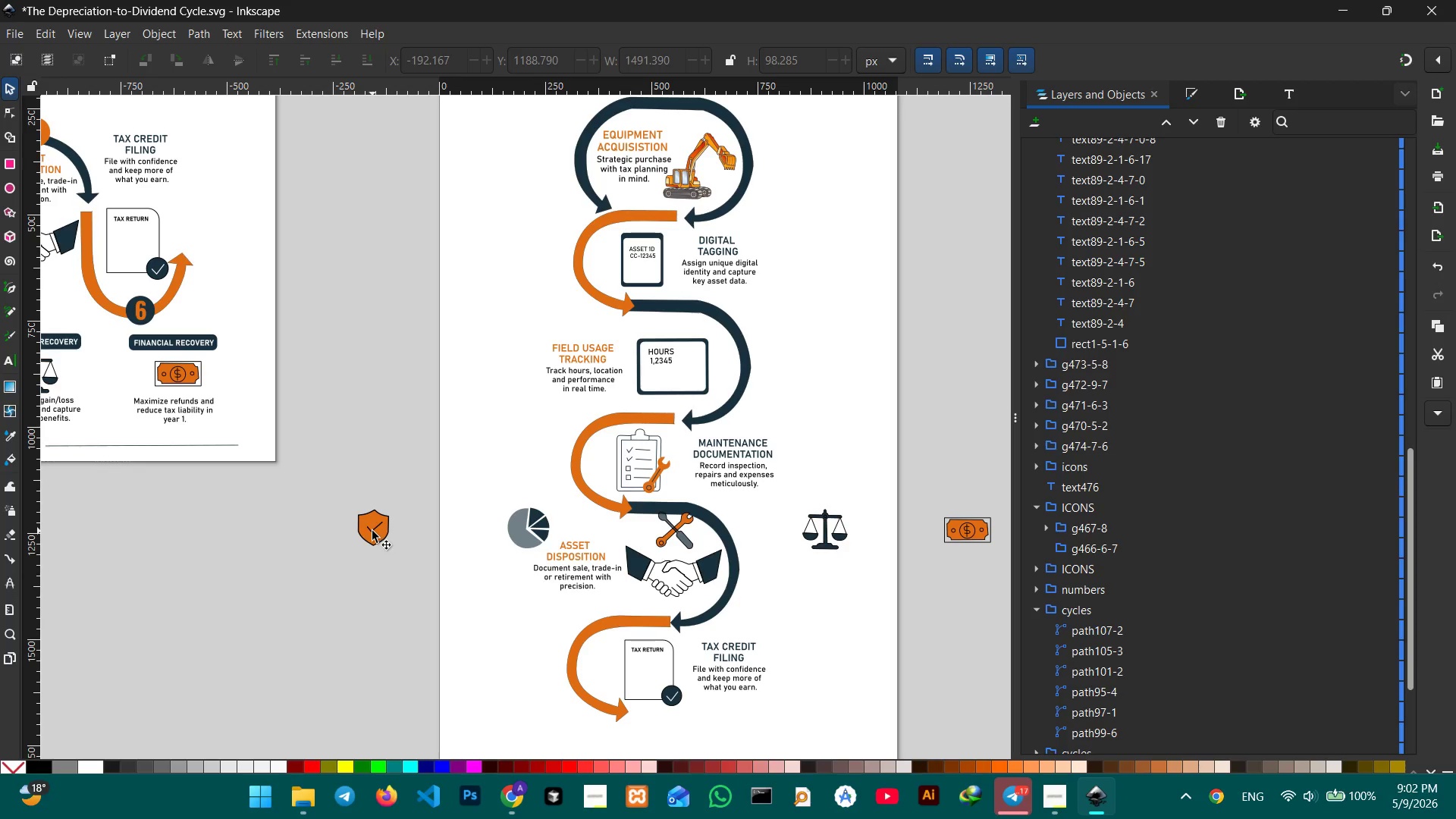 
left_click_drag(start_coordinate=[372, 531], to_coordinate=[511, 266])
 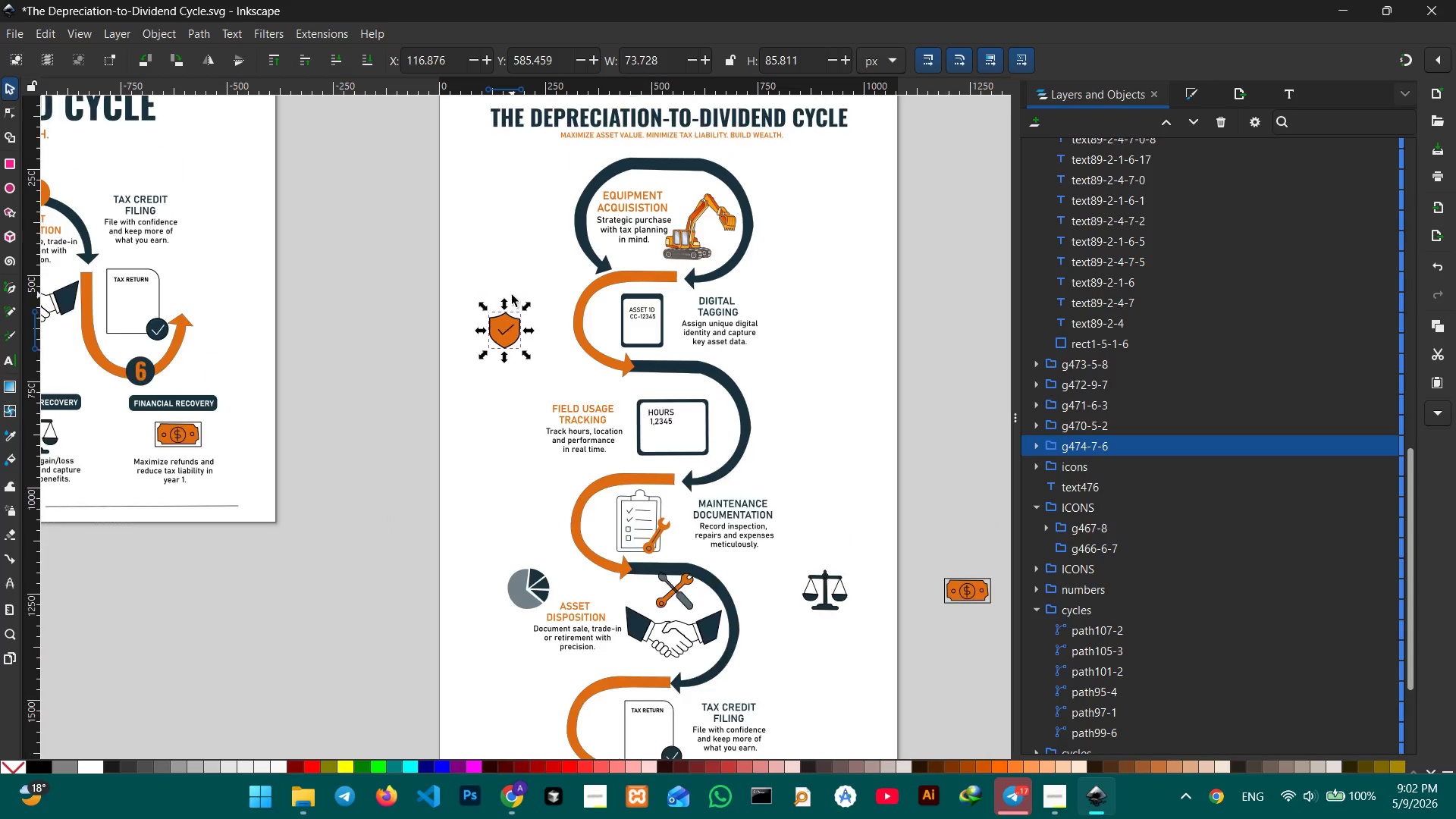 
scroll: coordinate [512, 295], scroll_direction: up, amount: 1.0
 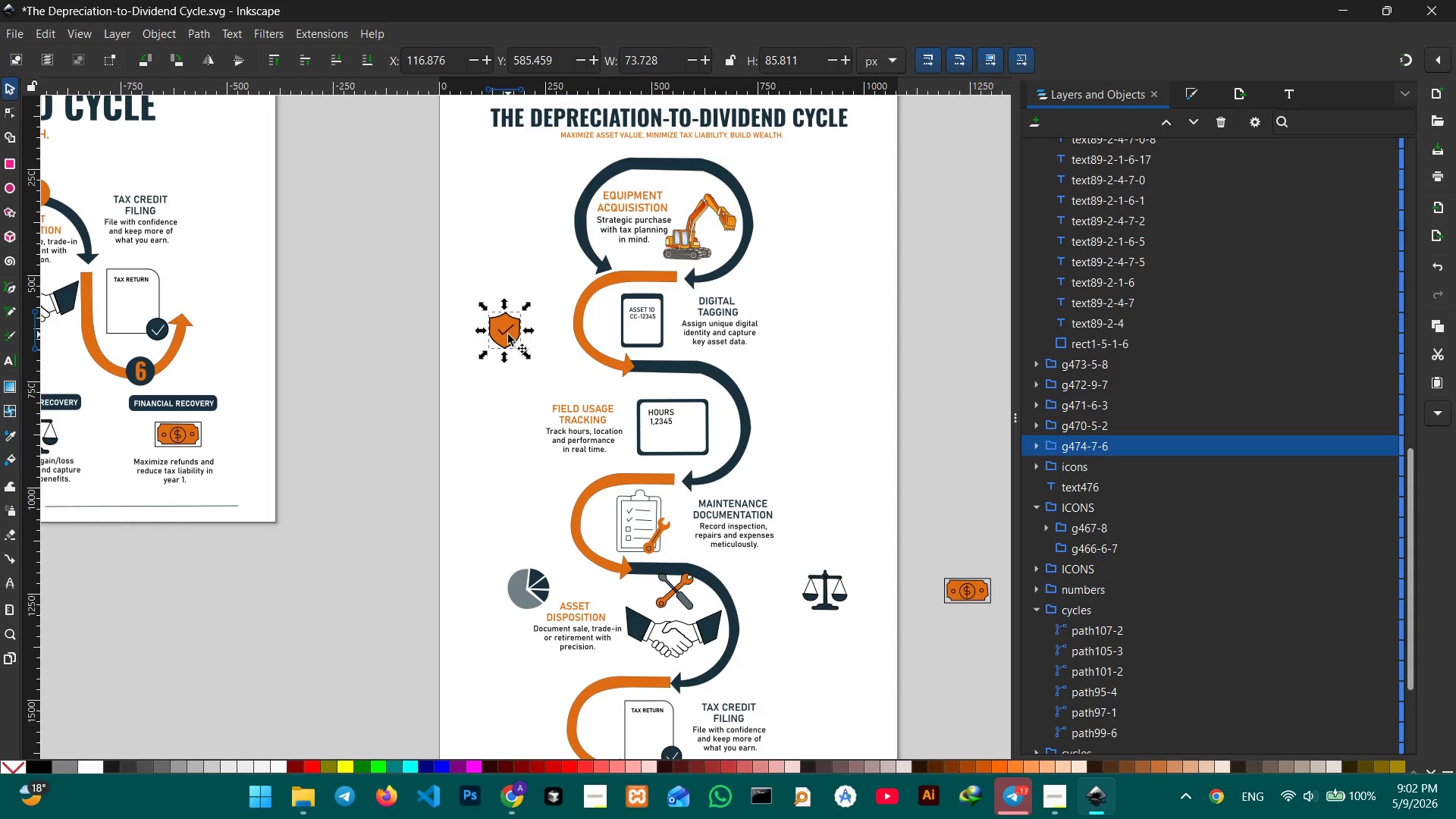 
left_click_drag(start_coordinate=[508, 334], to_coordinate=[522, 269])
 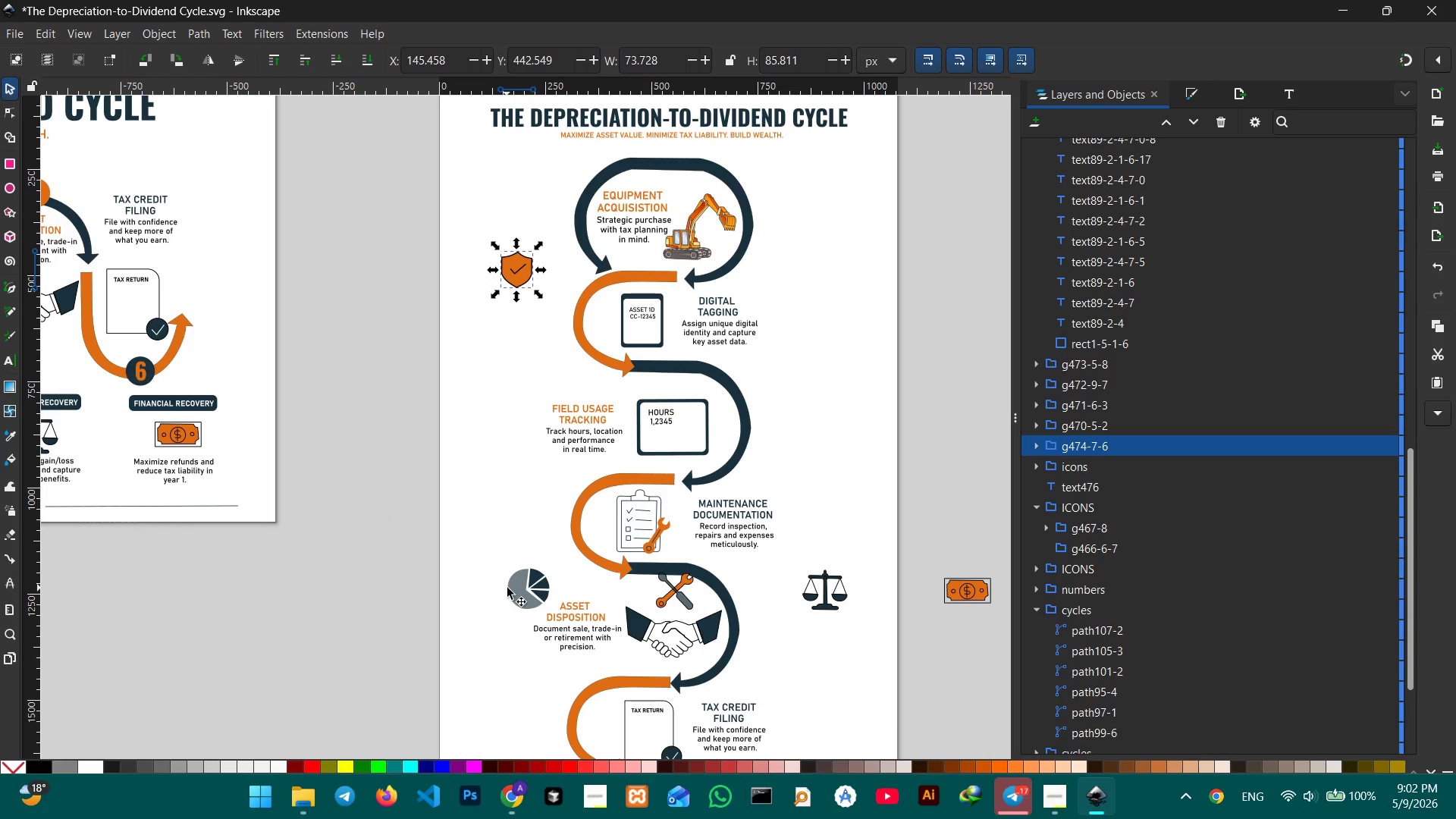 
left_click_drag(start_coordinate=[507, 588], to_coordinate=[810, 376])
 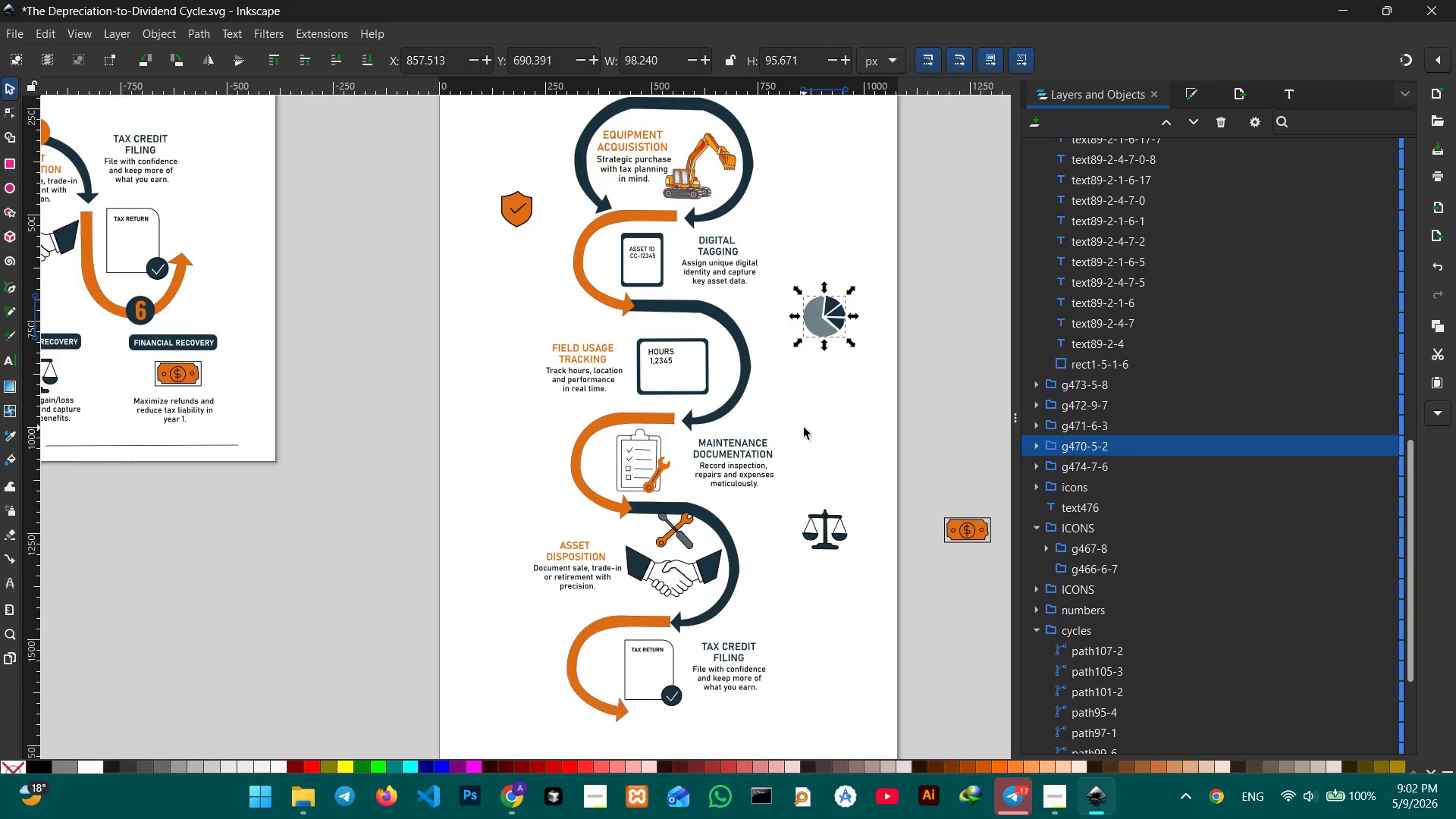 
scroll: coordinate [804, 428], scroll_direction: none, amount: 0.0
 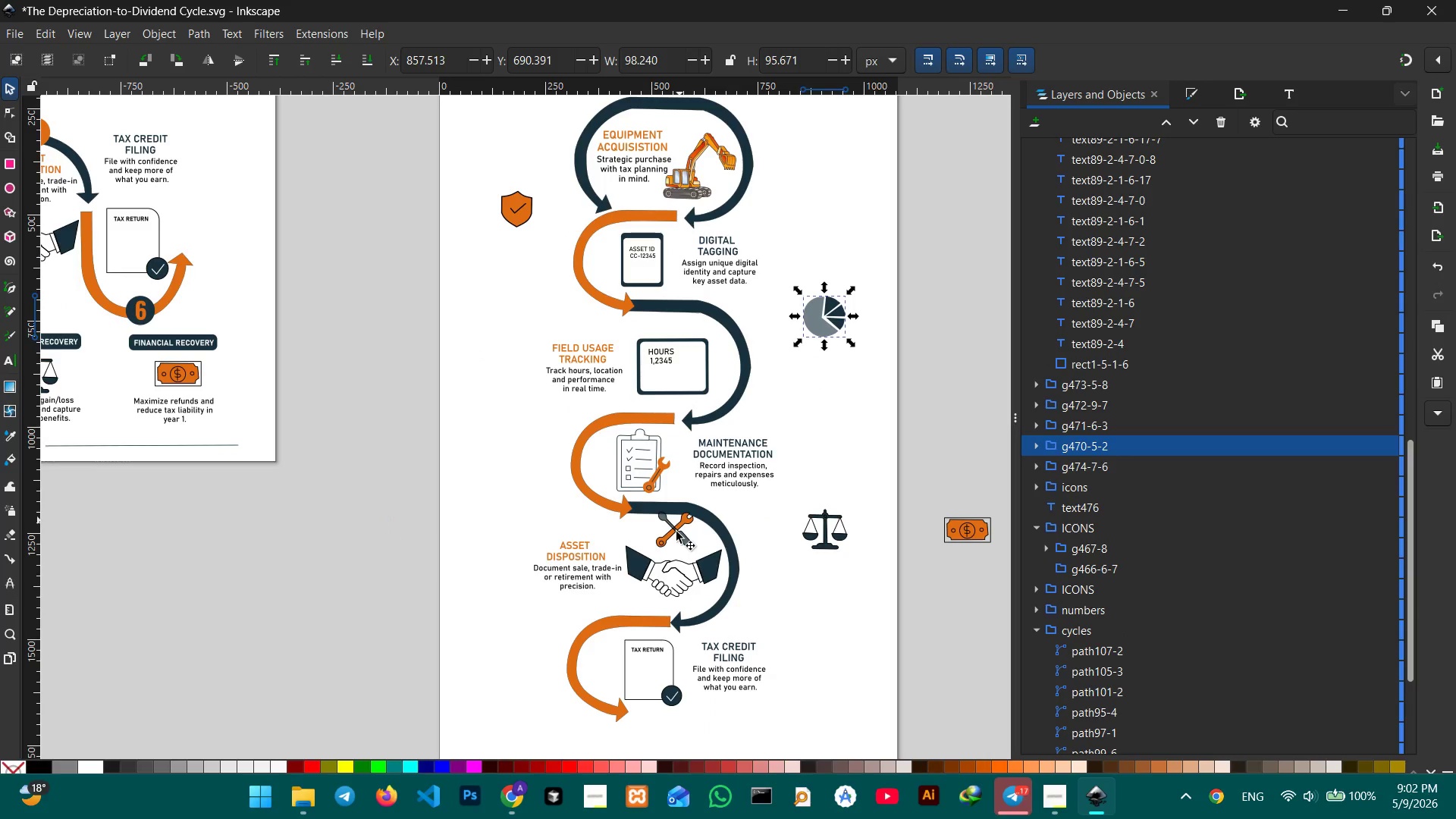 
left_click_drag(start_coordinate=[676, 532], to_coordinate=[522, 430])
 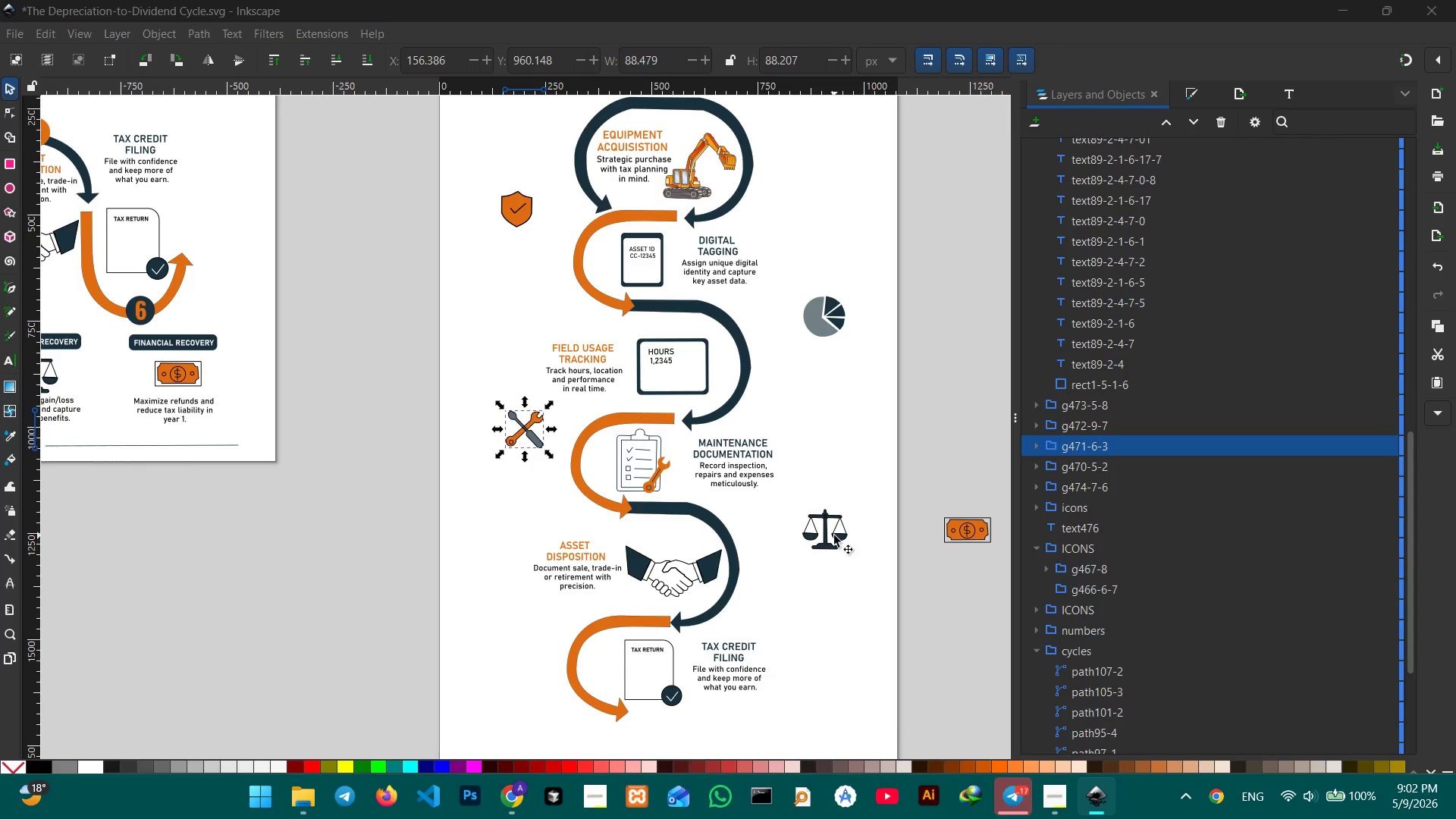 
left_click_drag(start_coordinate=[833, 533], to_coordinate=[836, 526])
 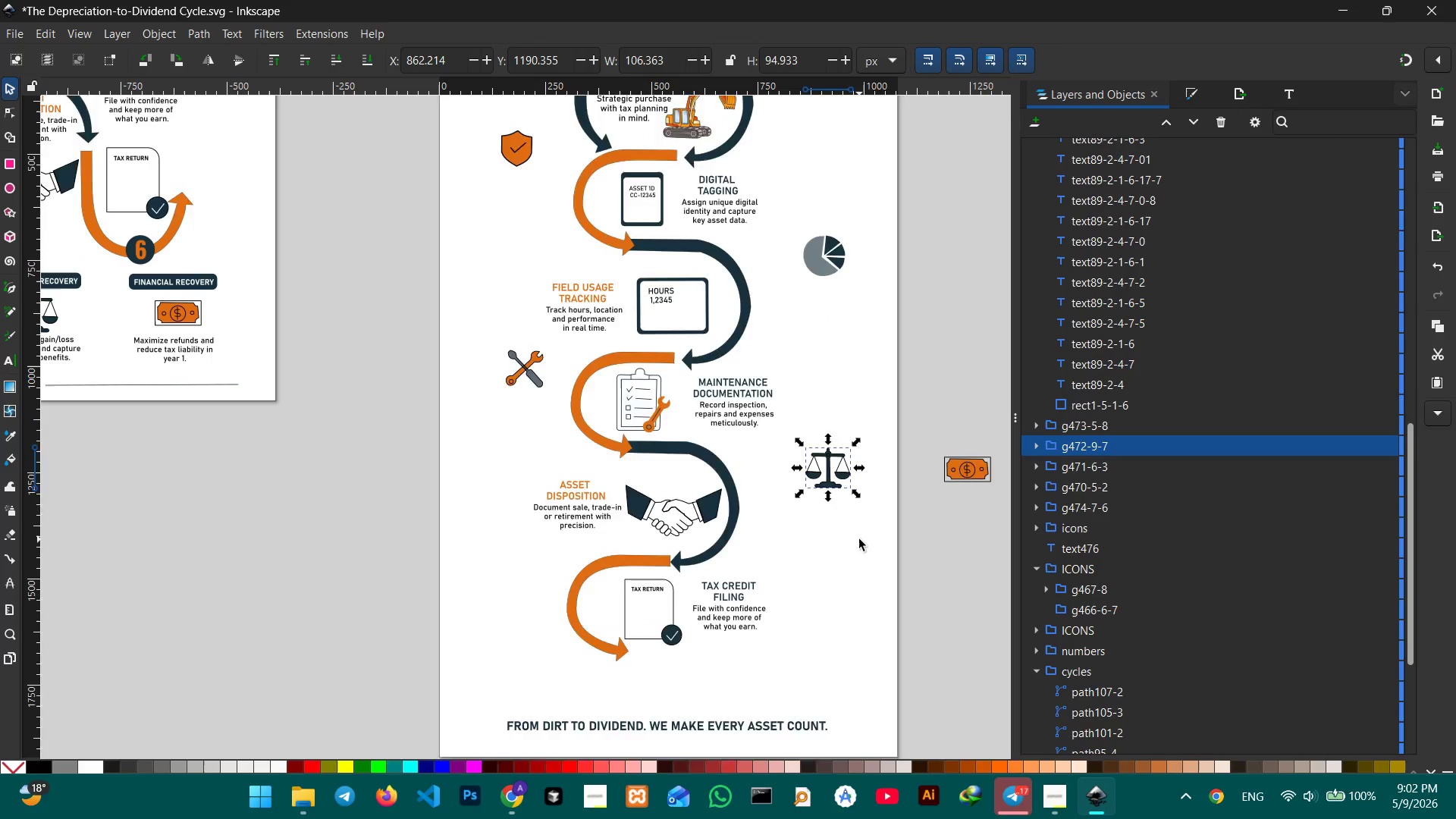 
scroll: coordinate [859, 539], scroll_direction: down, amount: 3.0
 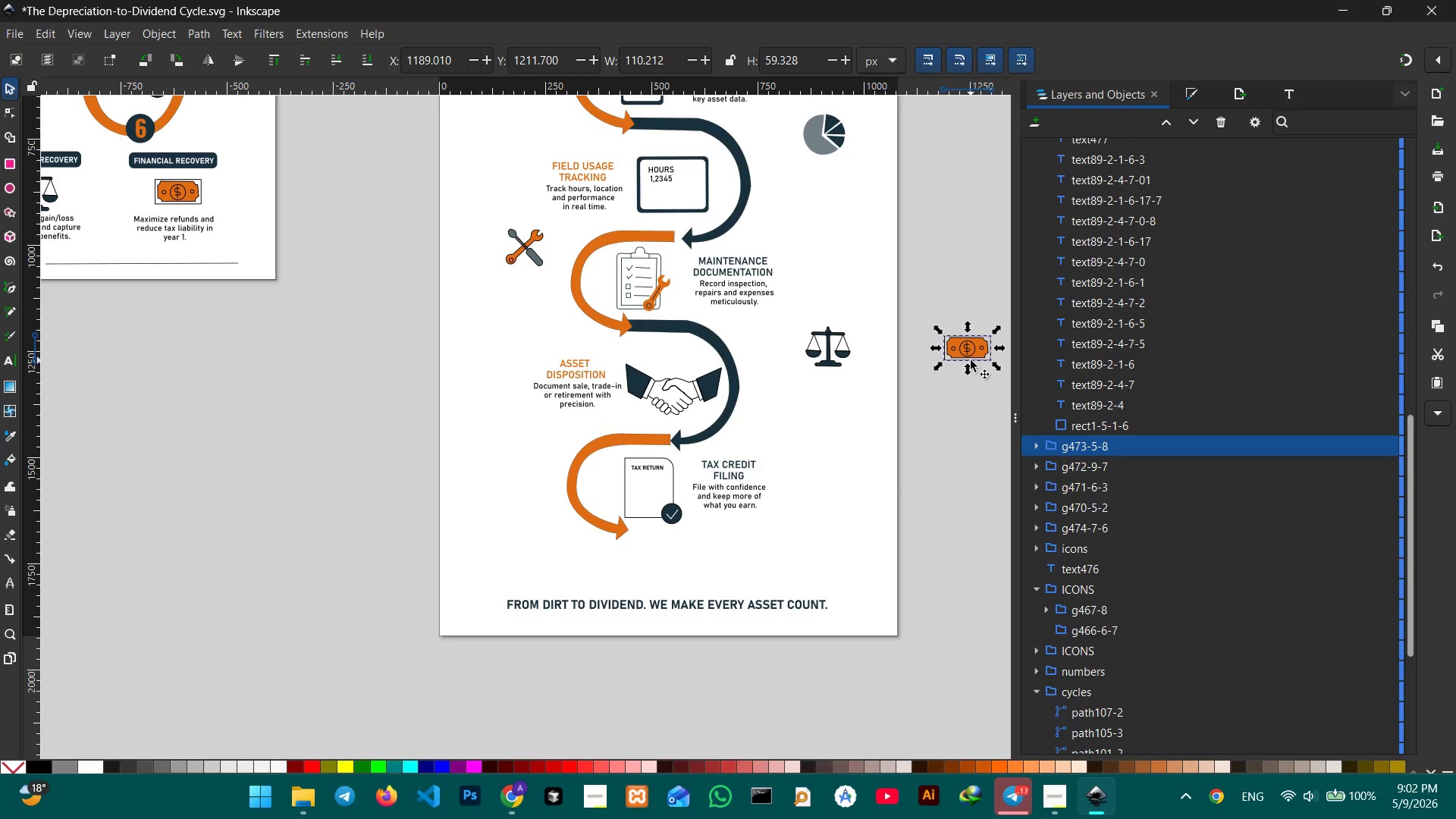 
left_click_drag(start_coordinate=[974, 350], to_coordinate=[531, 459])
 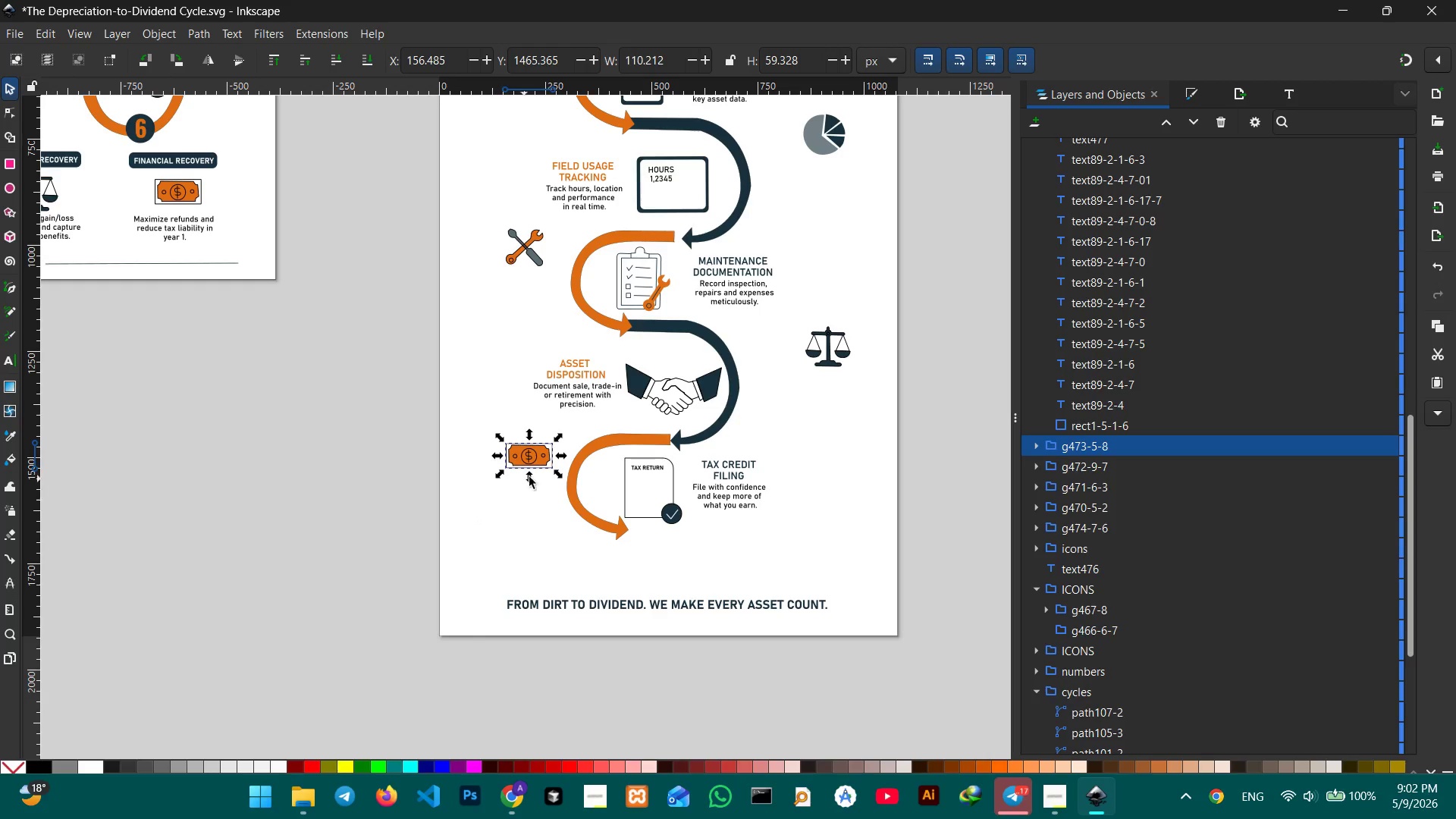 
left_click_drag(start_coordinate=[538, 459], to_coordinate=[534, 551])
 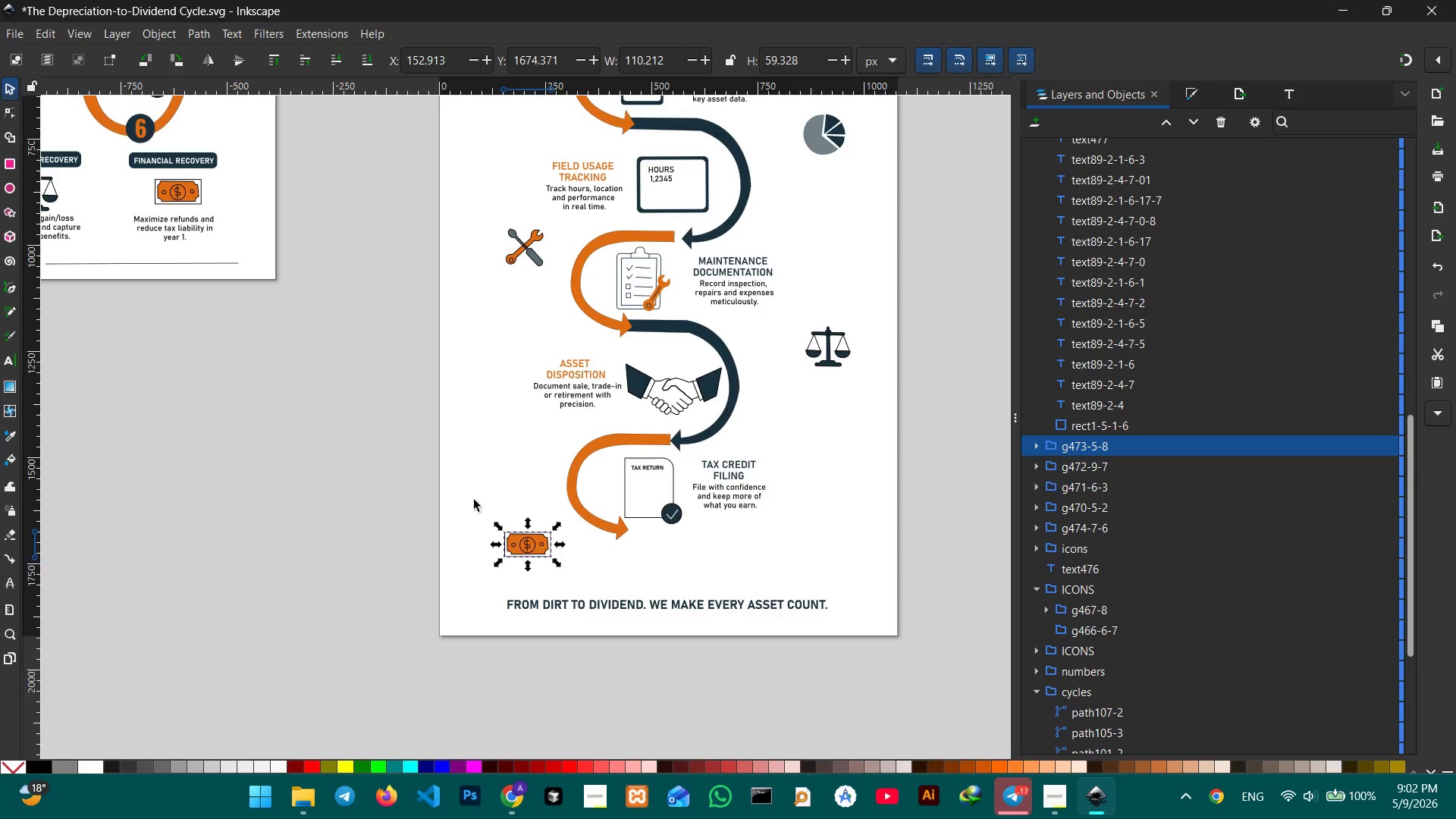 
hold_key(key=Space, duration=0.66)
 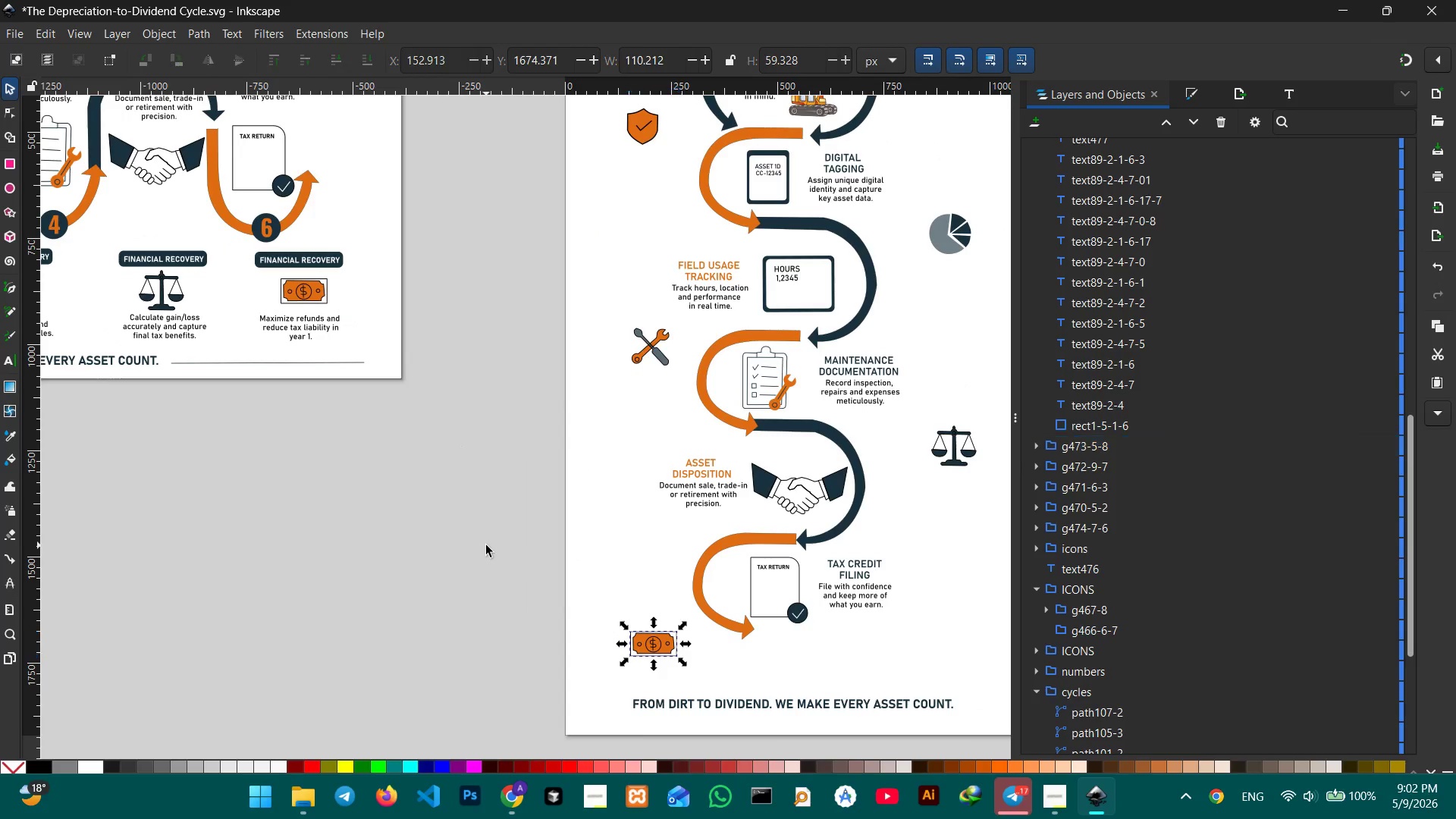 
left_click_drag(start_coordinate=[396, 448], to_coordinate=[590, 592])
 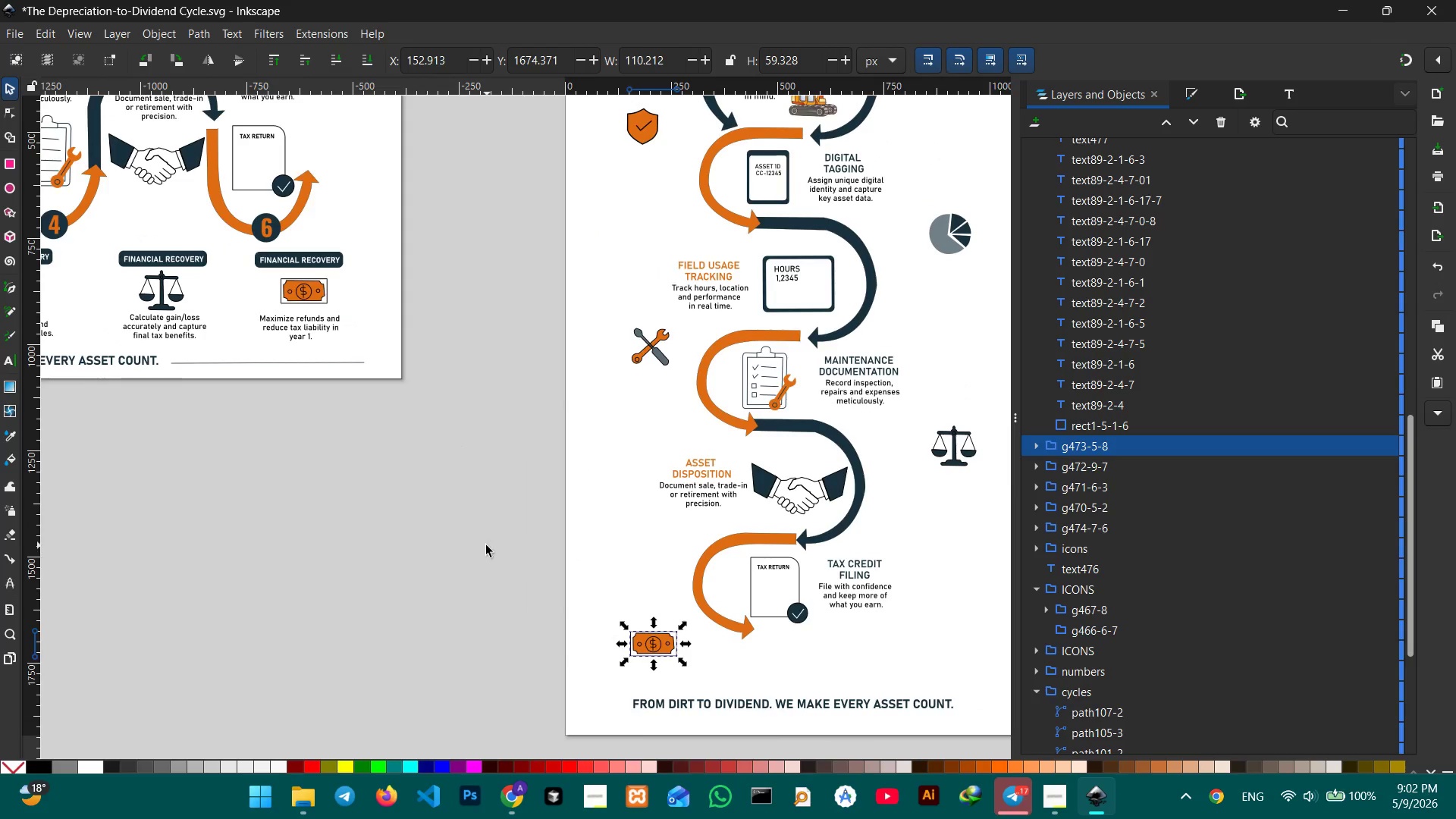 
left_click([486, 545])
 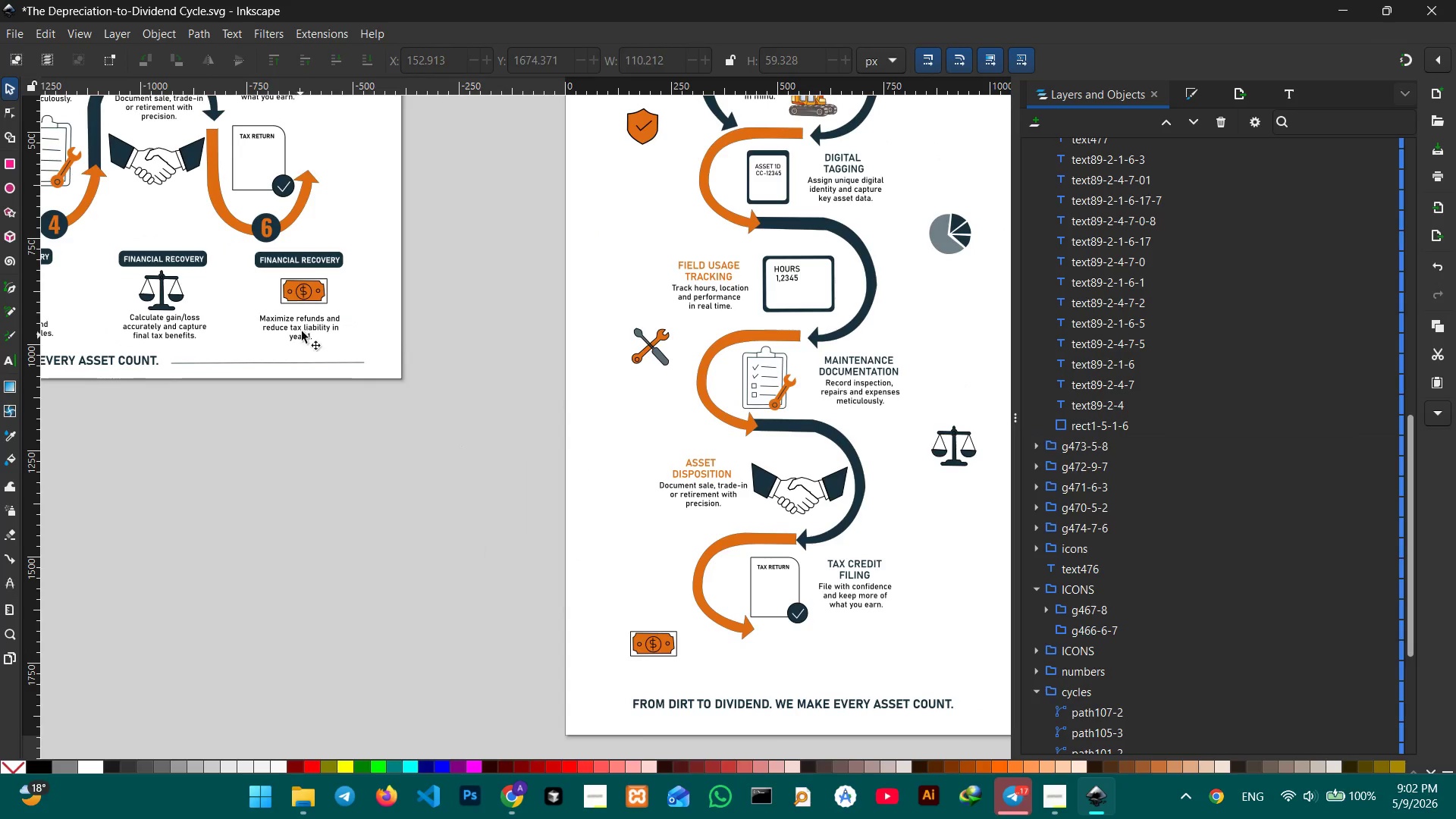 
left_click([303, 328])
 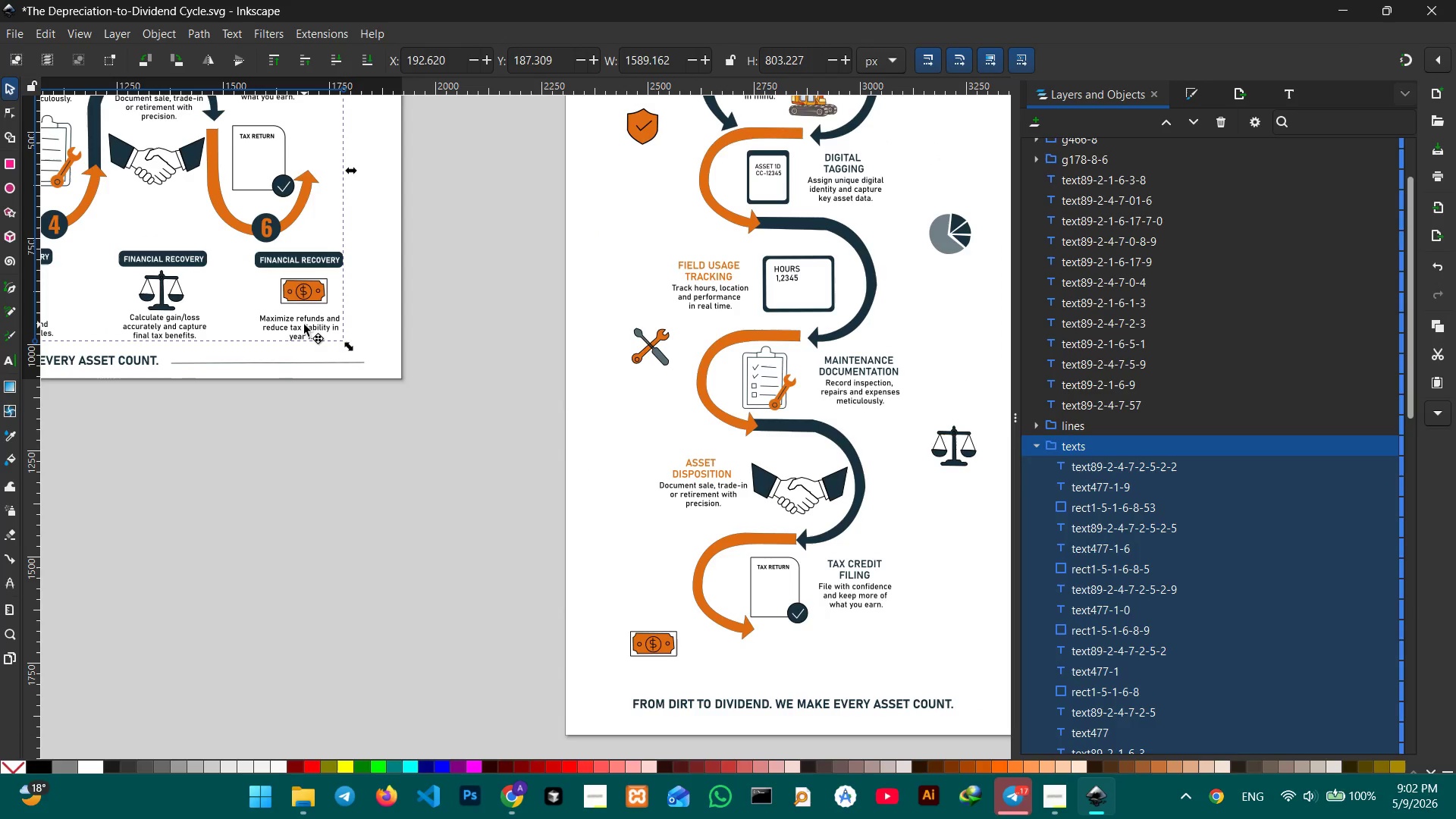 
double_click([304, 325])
 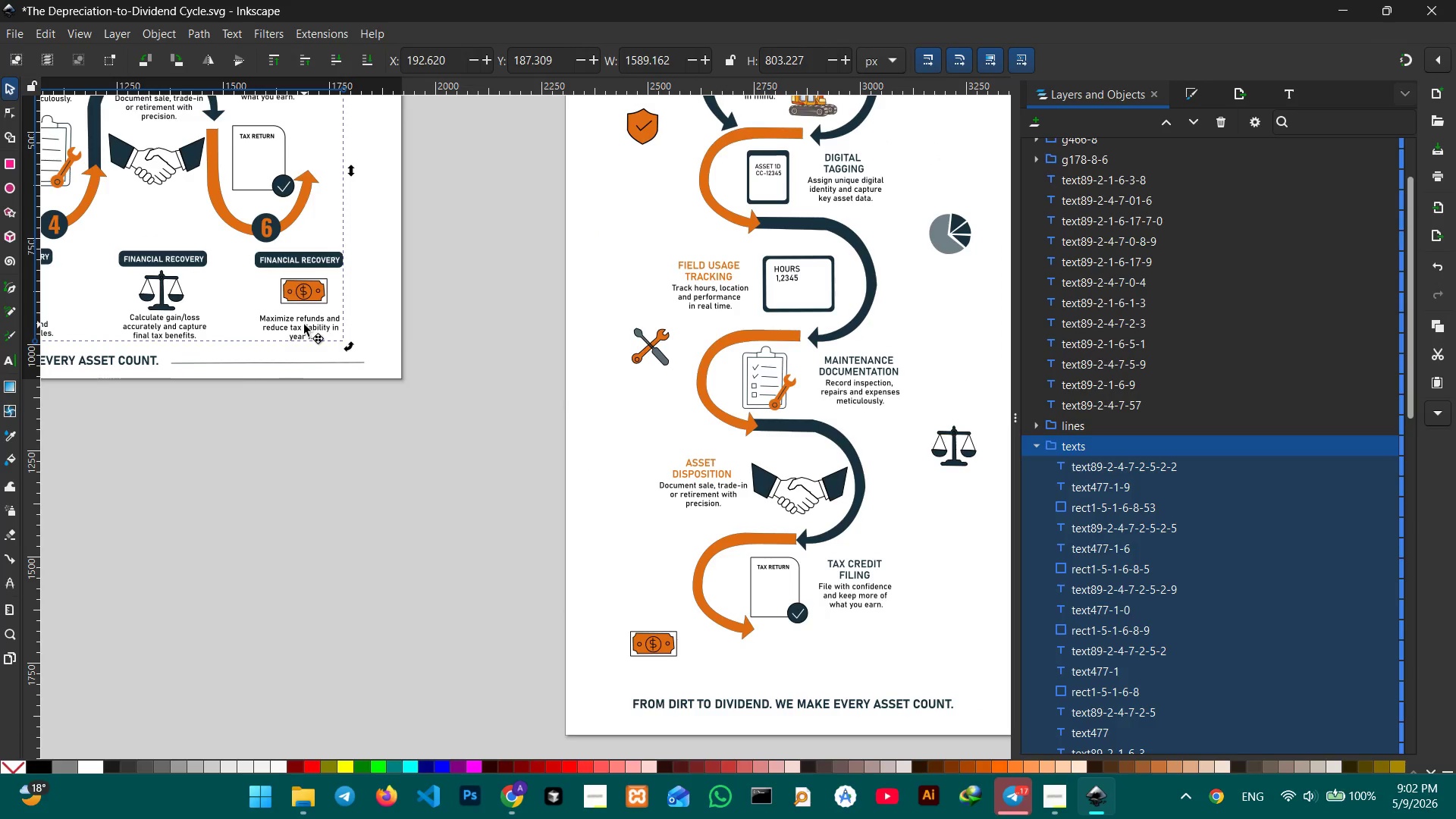 
triple_click([304, 325])
 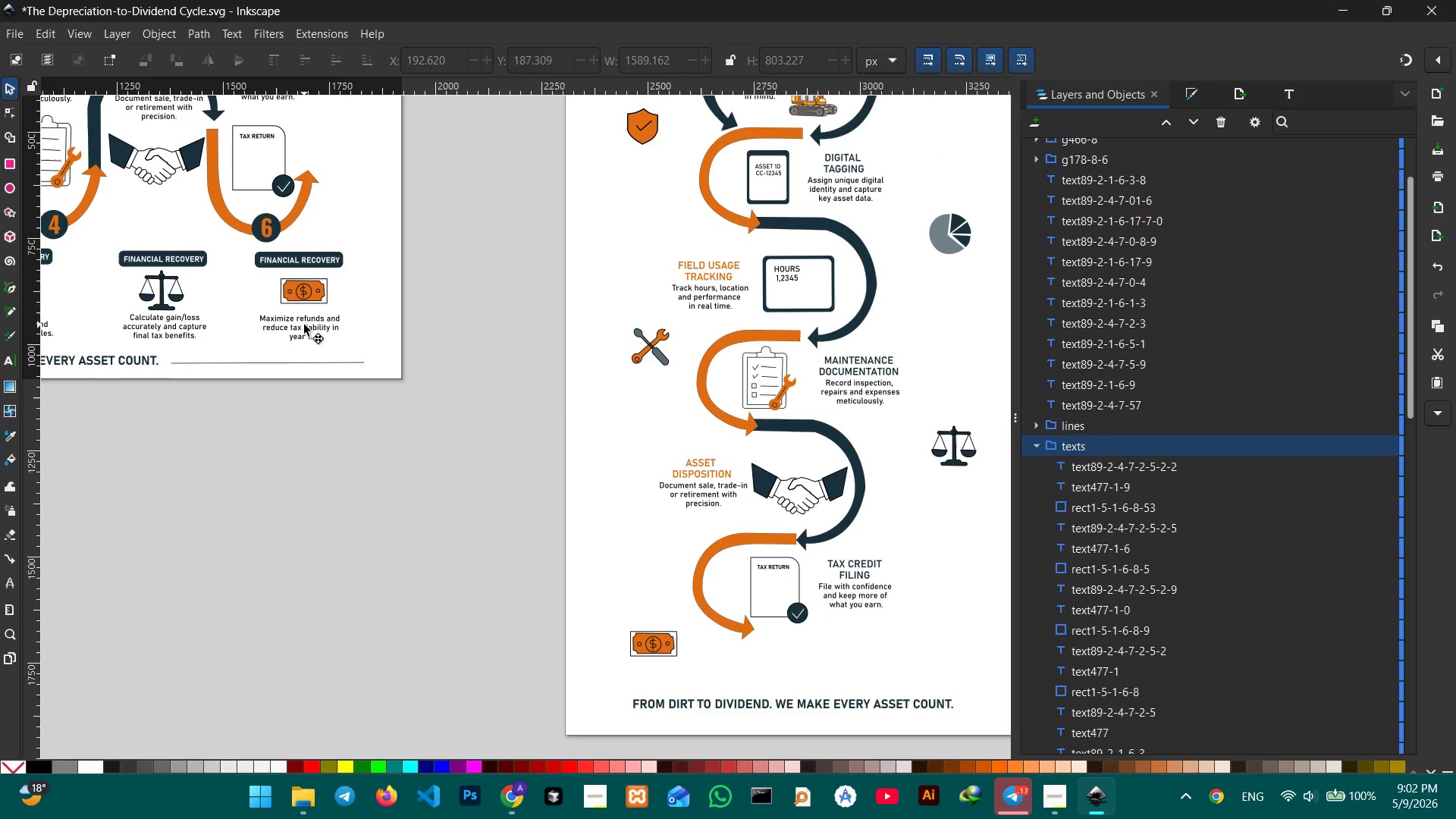 
triple_click([304, 325])
 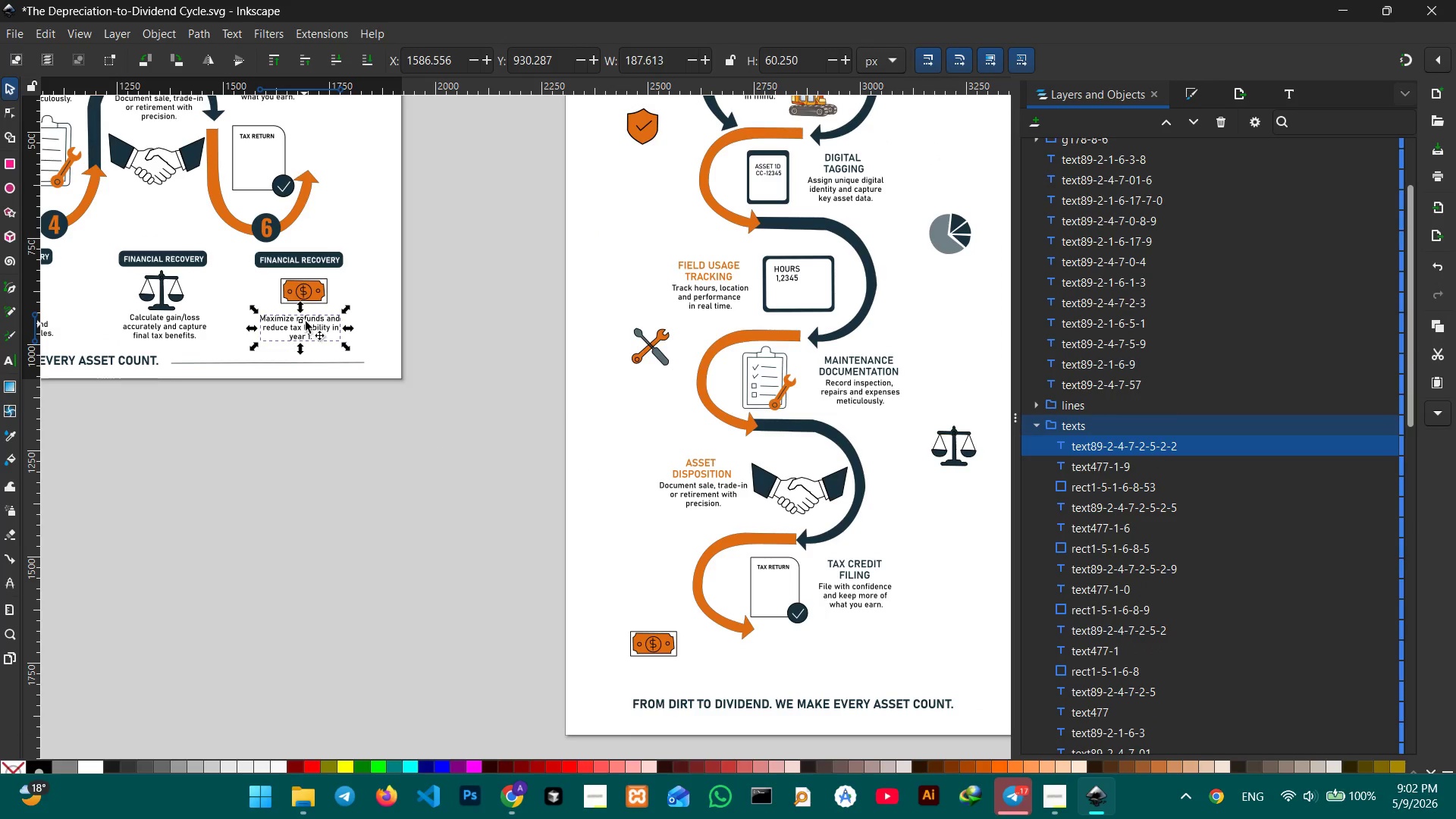 
hold_key(key=ShiftLeft, duration=2.17)
left_click([324, 258])
 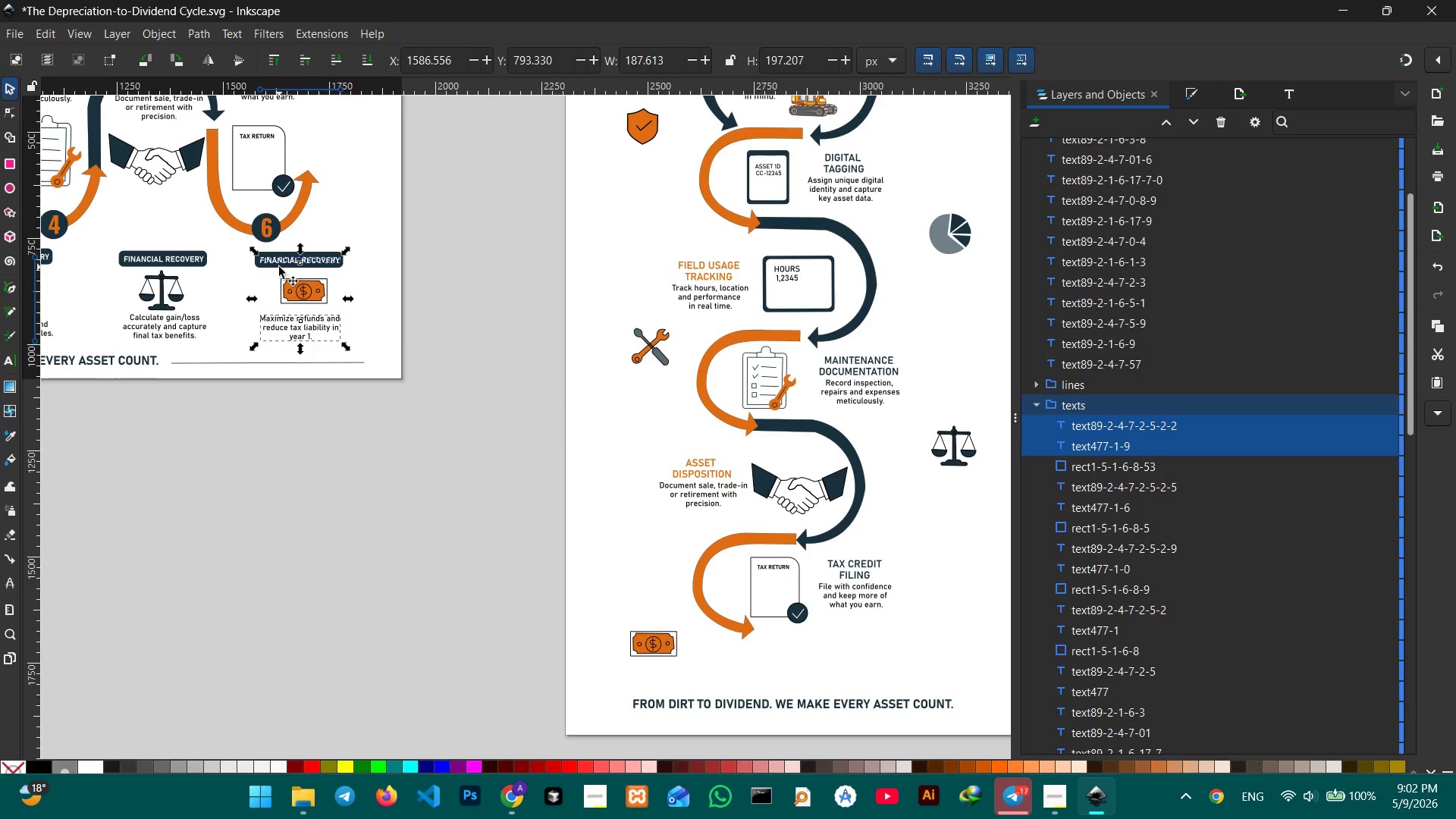 
left_click([279, 267])
 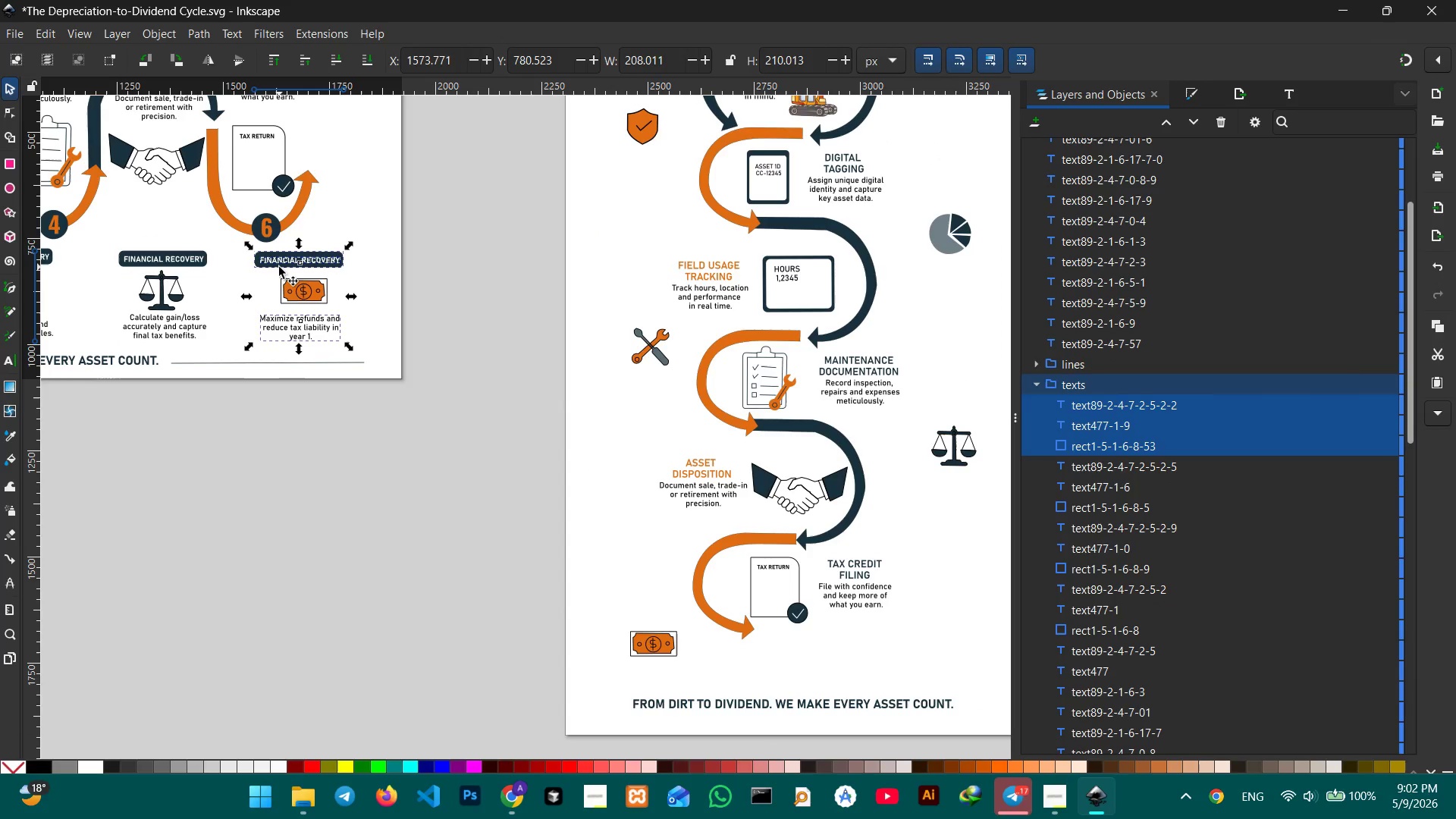 
key(Control+C)
 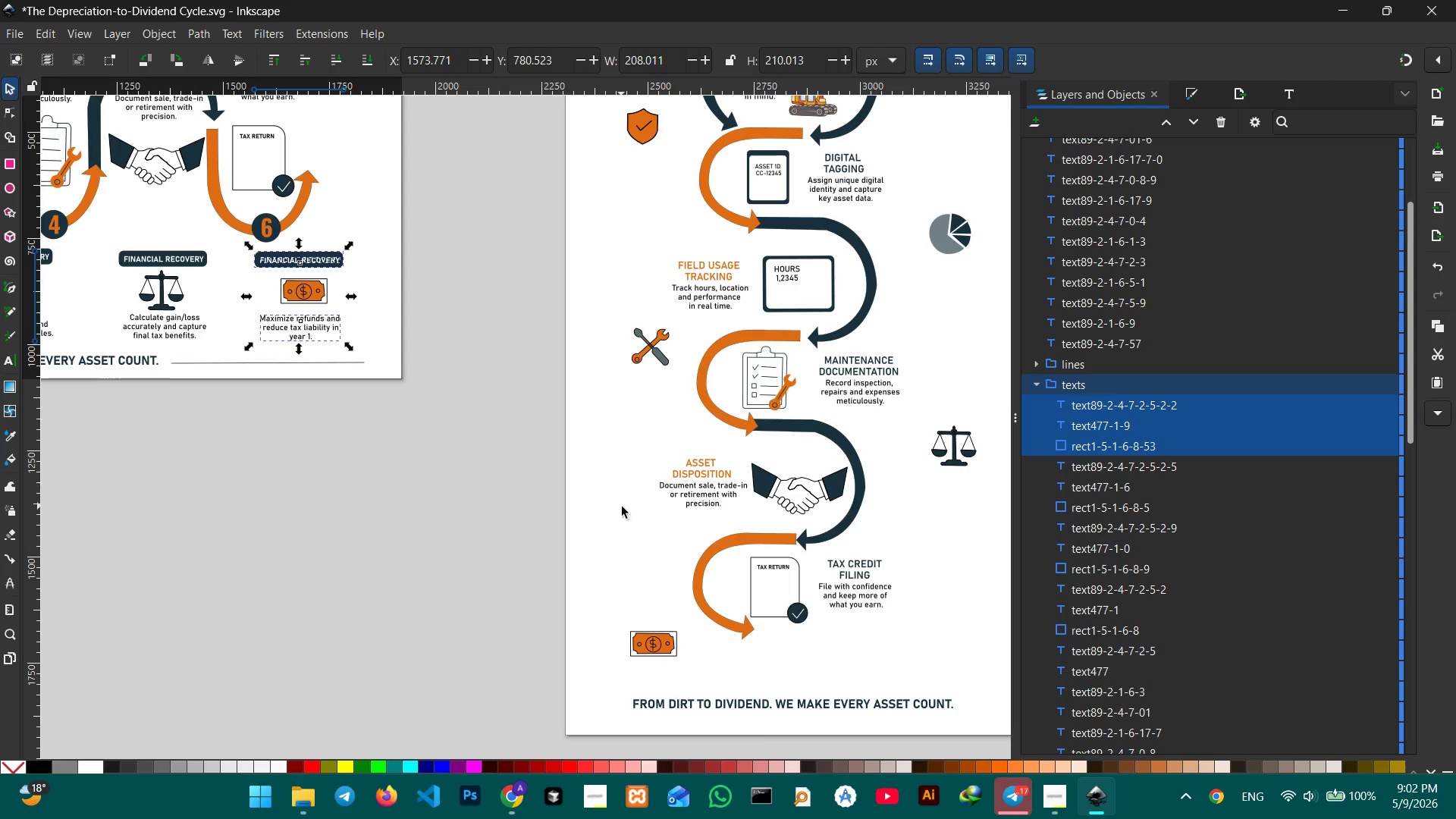 
key(Control+V)
 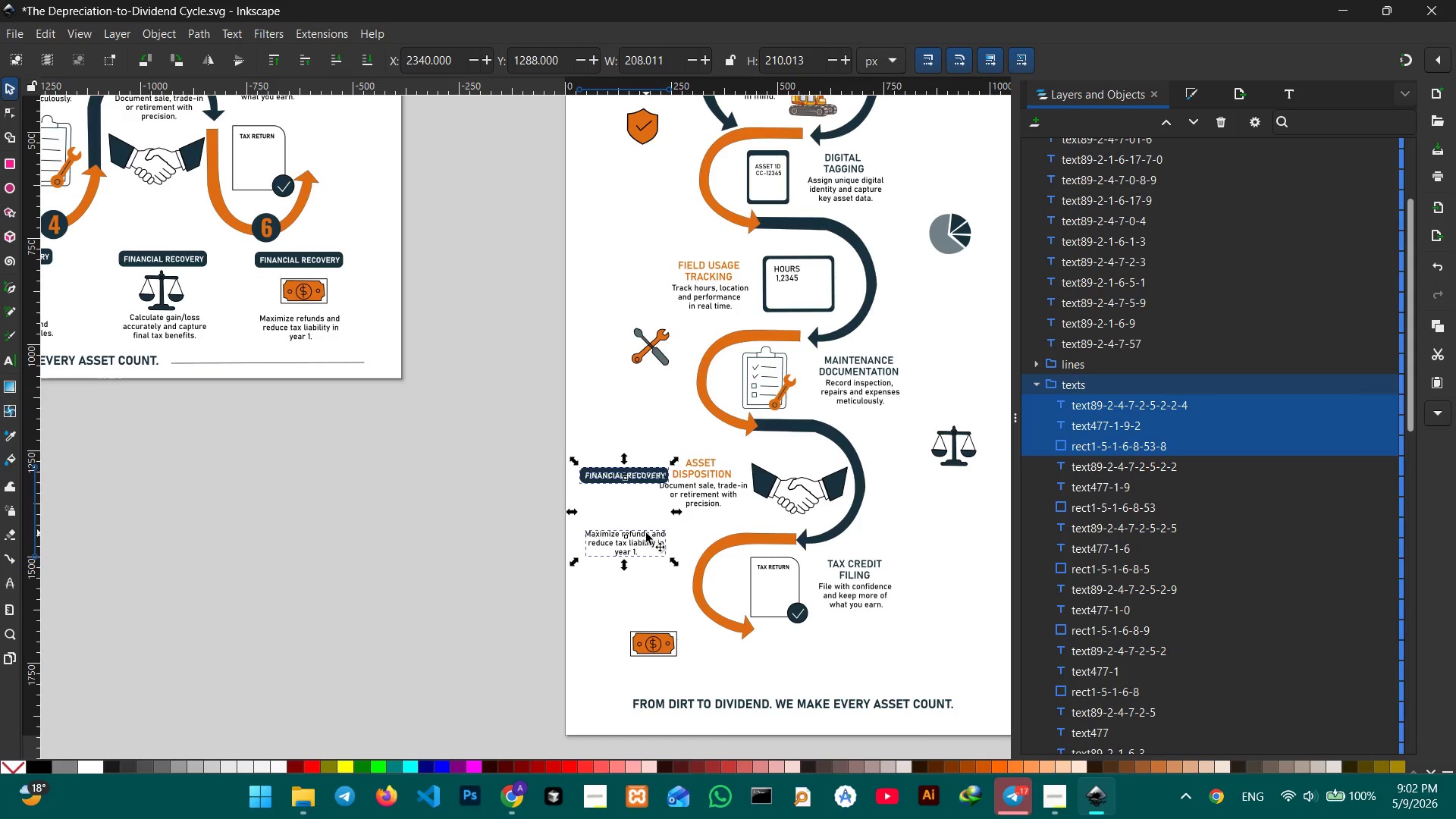 
key(Control+Z)
 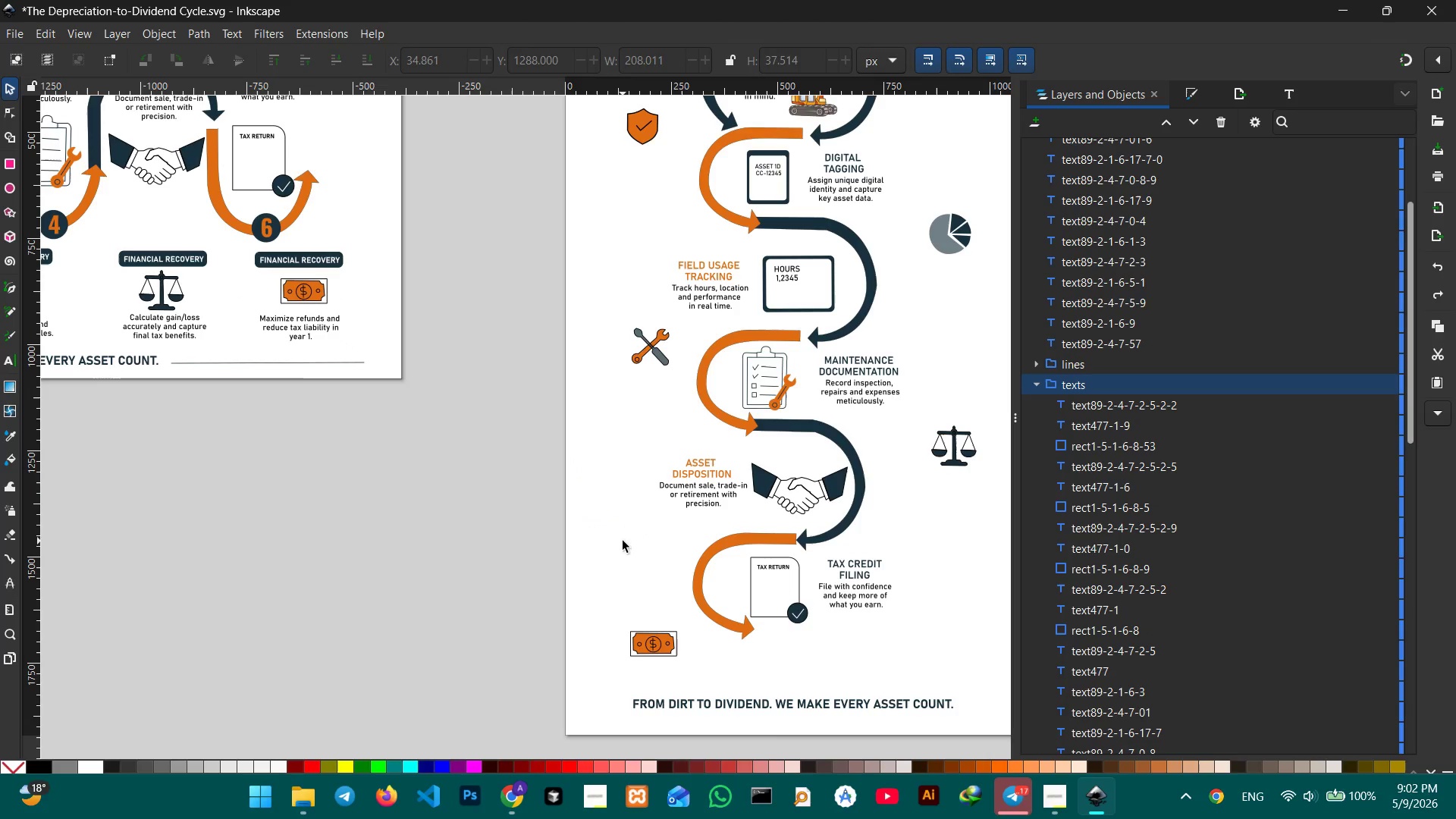 
double_click([623, 541])
 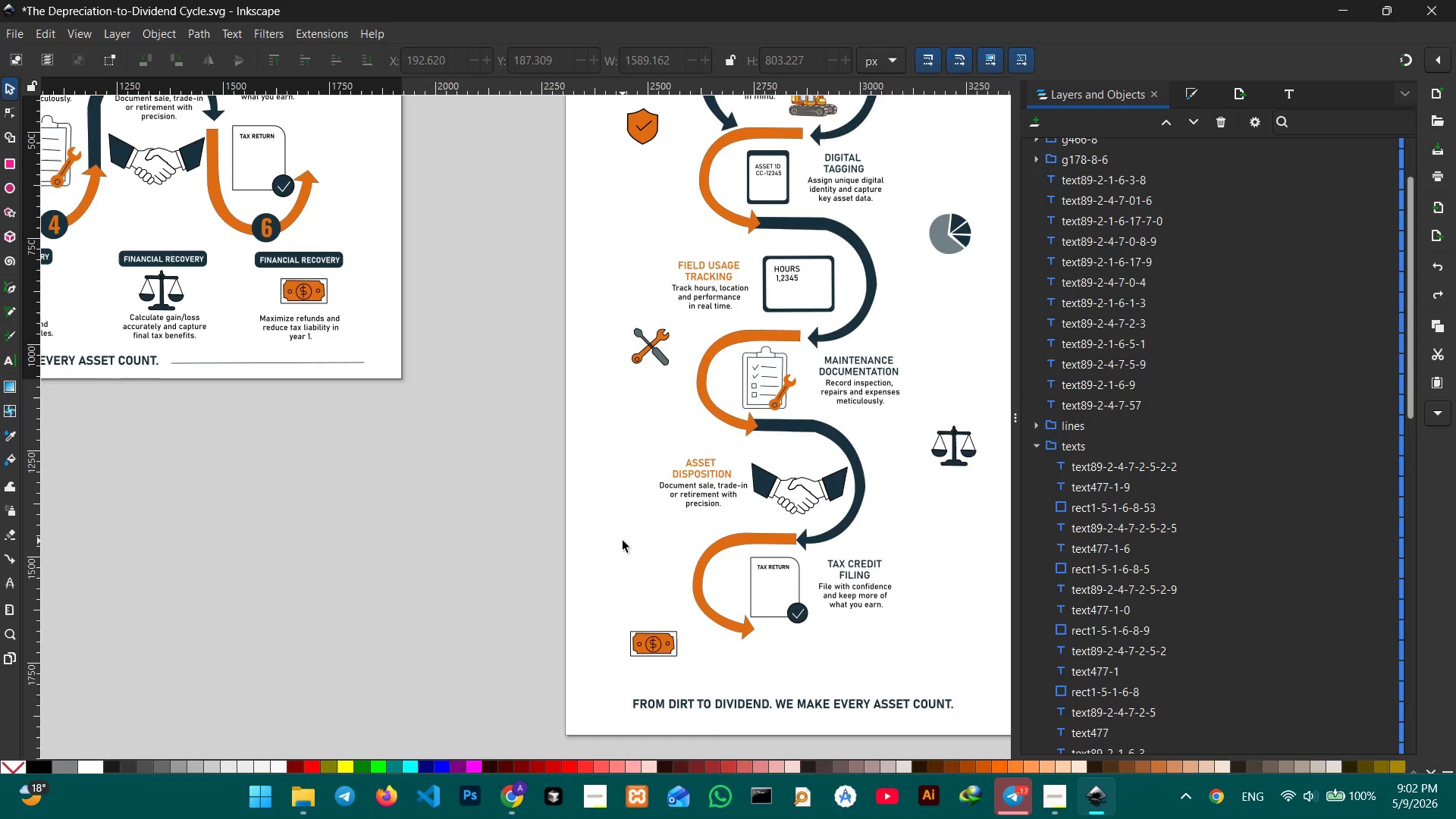 
key(Control+V)
 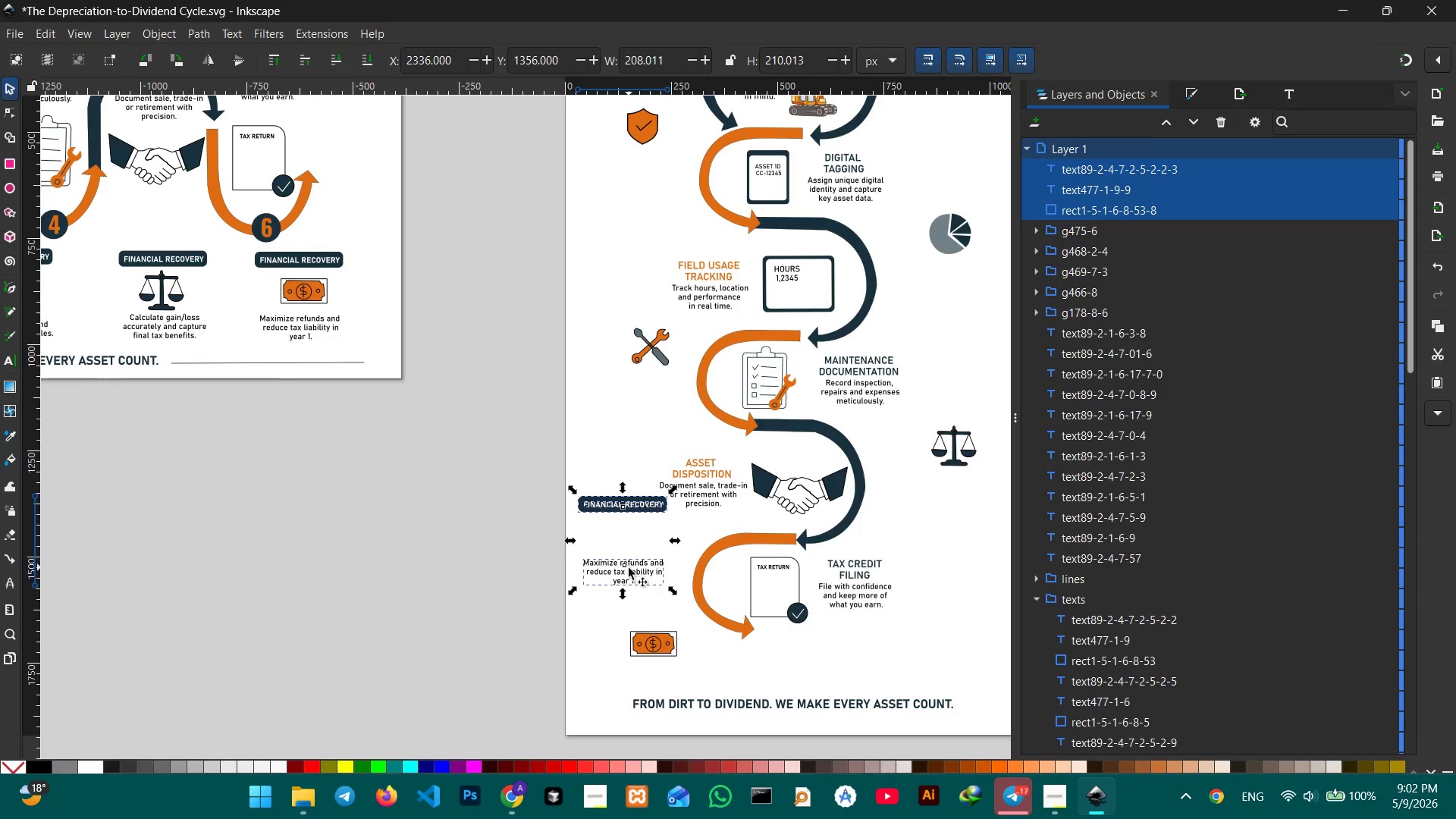 
left_click_drag(start_coordinate=[629, 570], to_coordinate=[653, 630])